 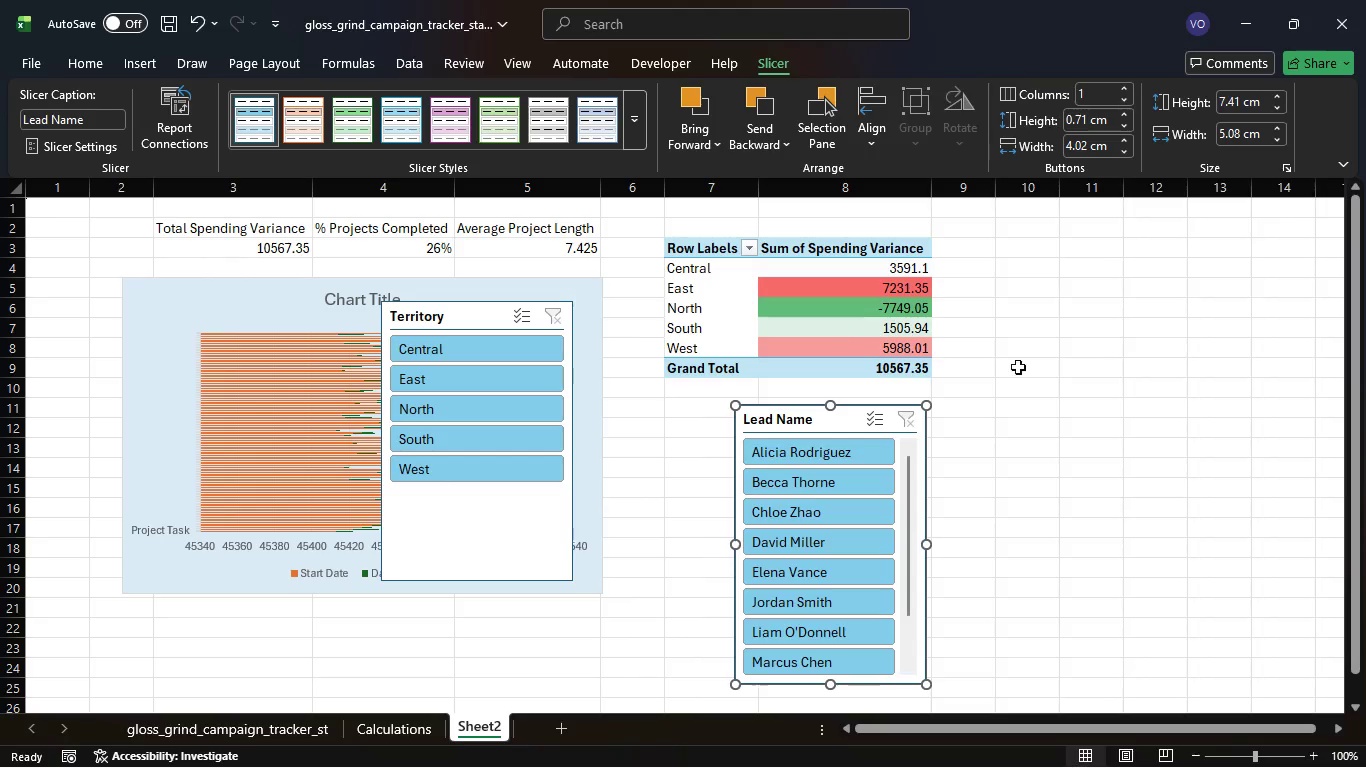 
left_click([809, 250])
 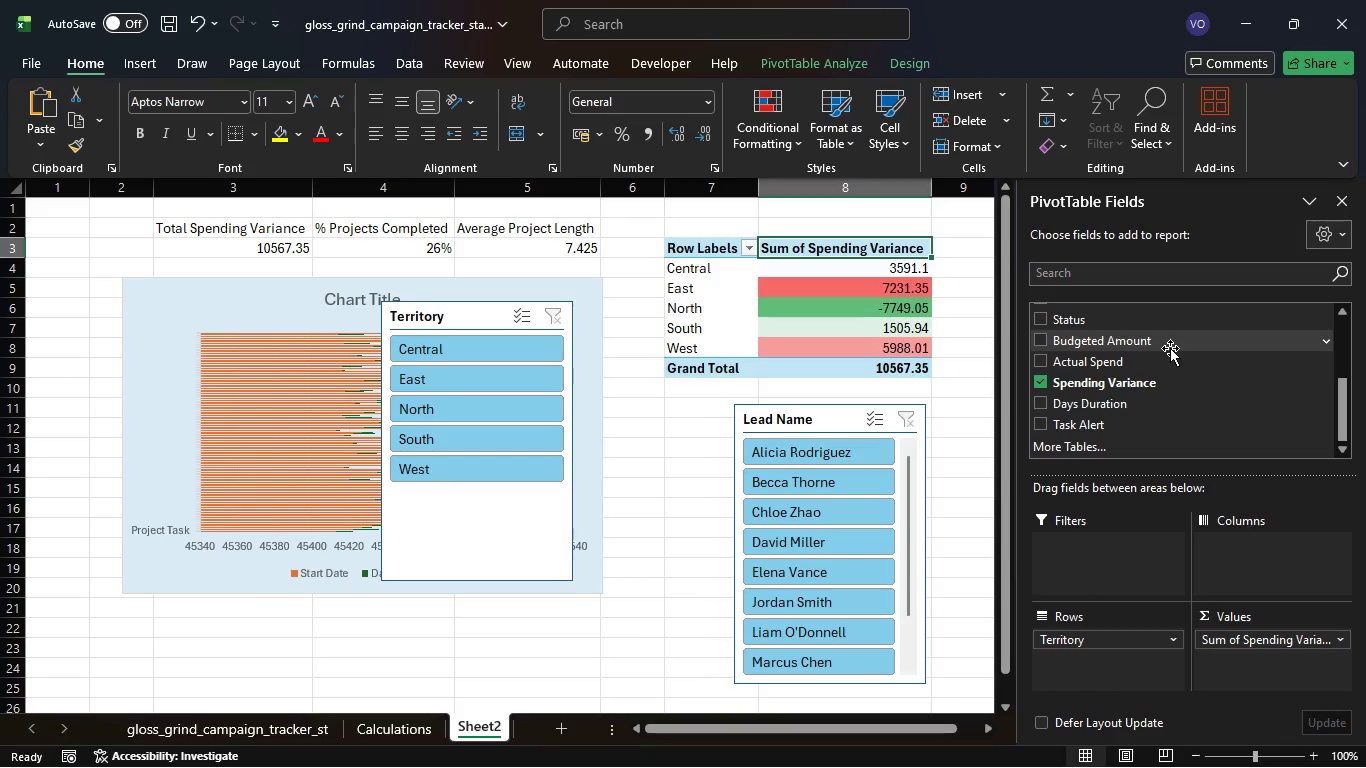 
wait(17.67)
 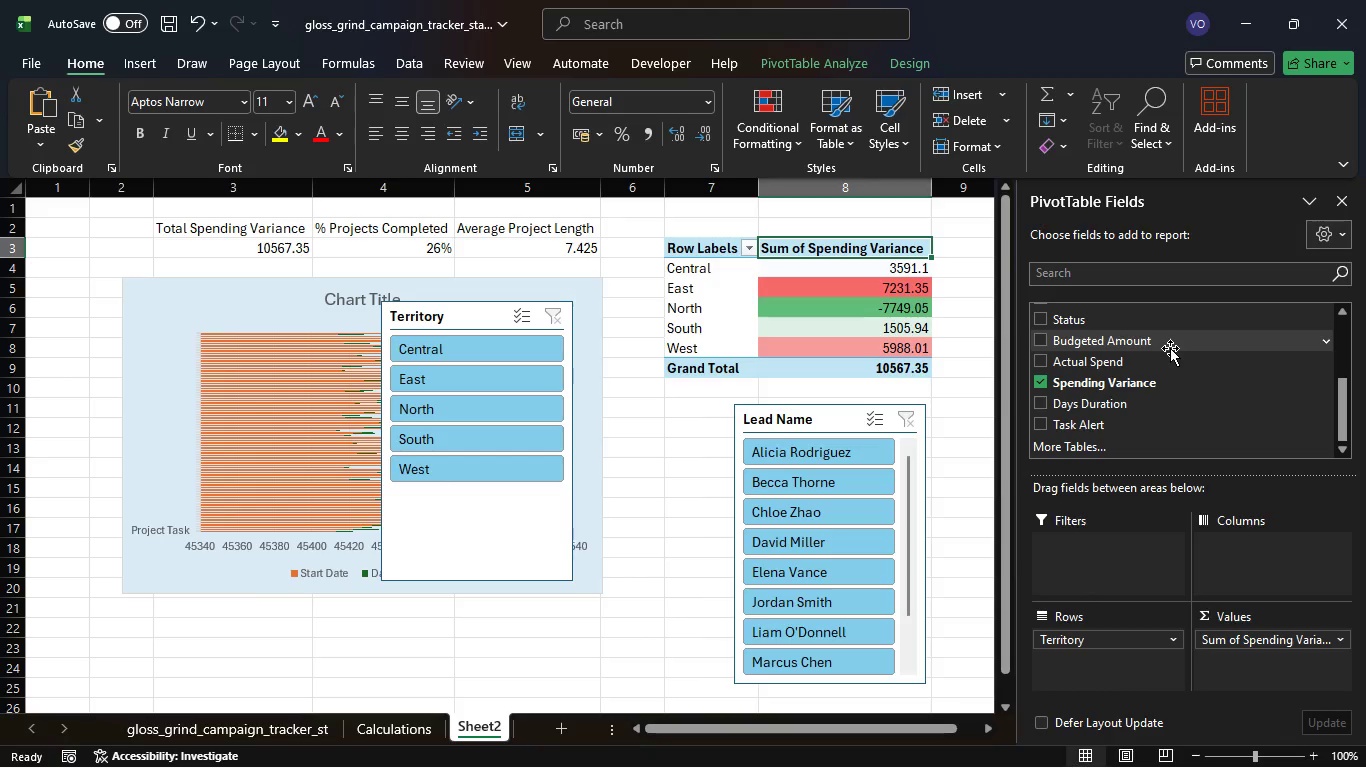 
left_click([1339, 196])
 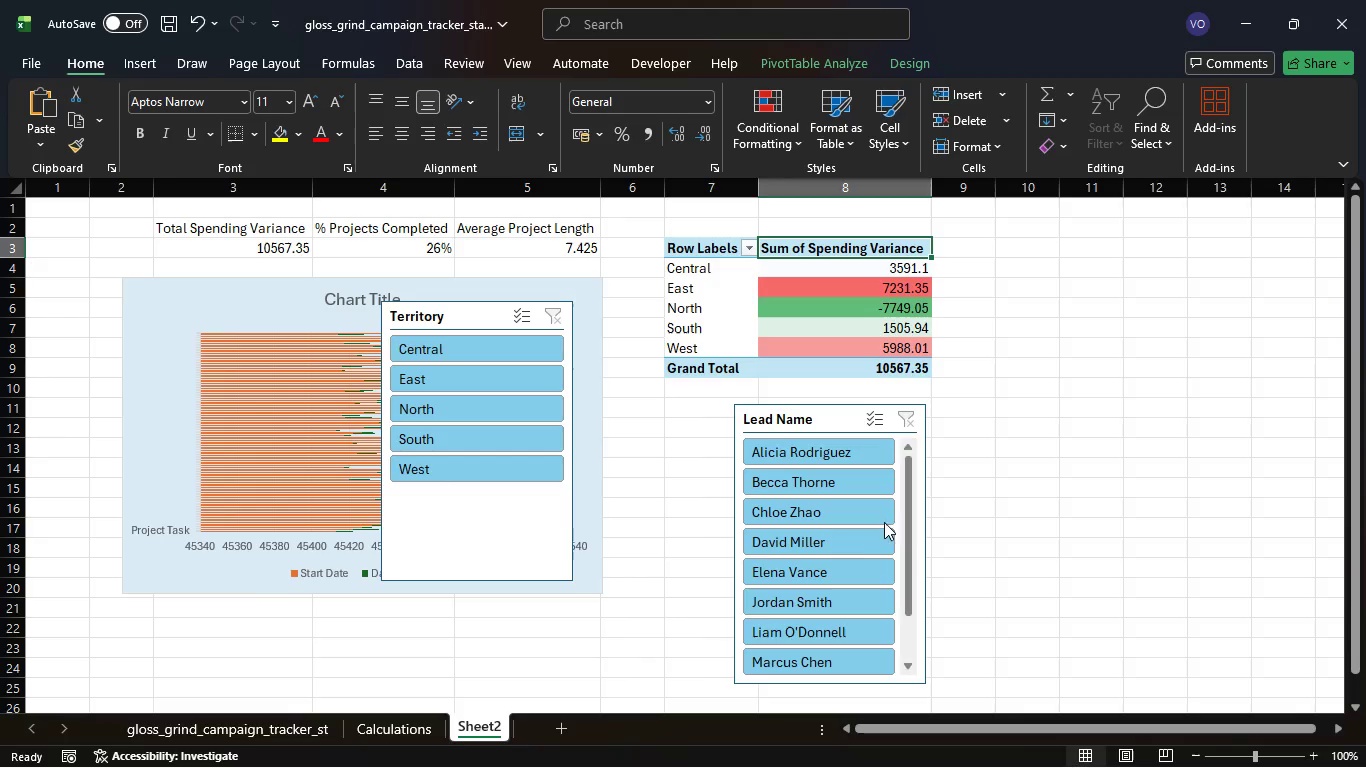 
wait(7.36)
 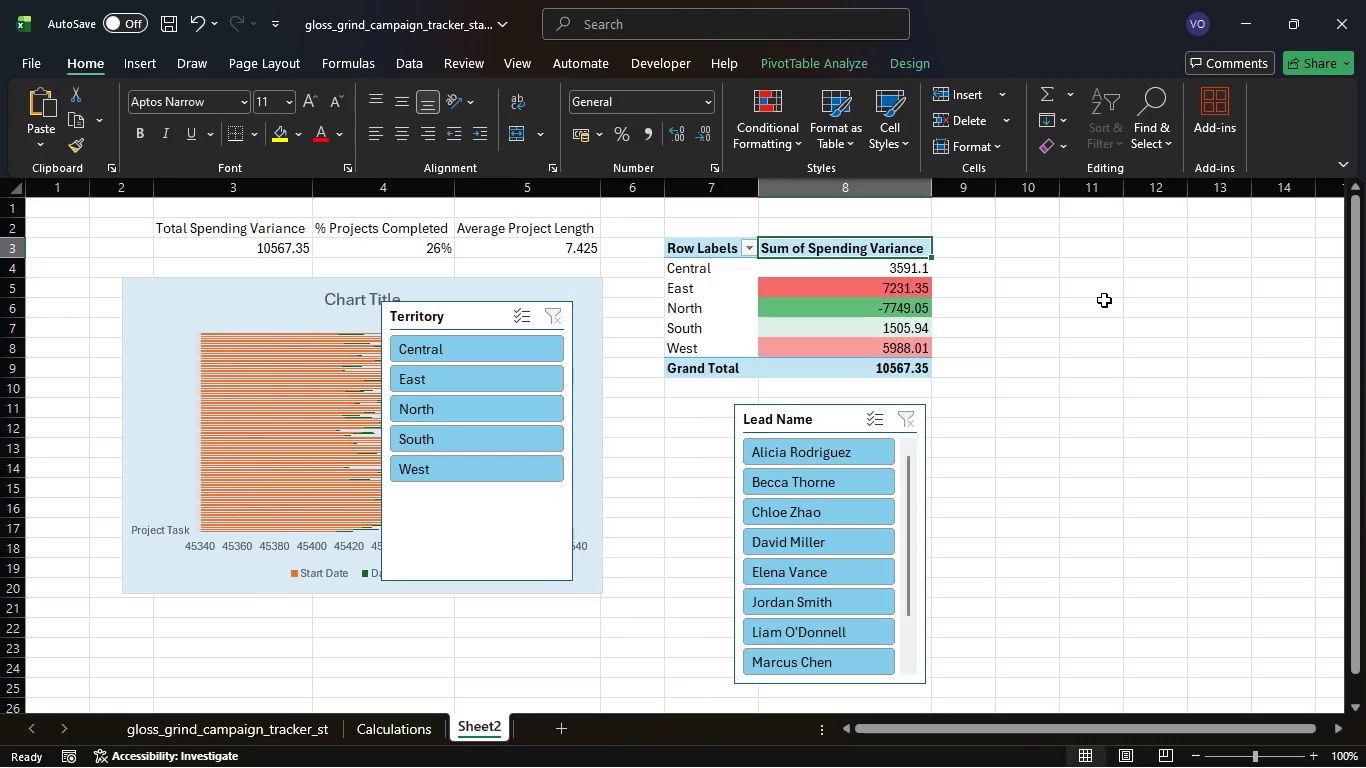 
double_click([470, 730])
 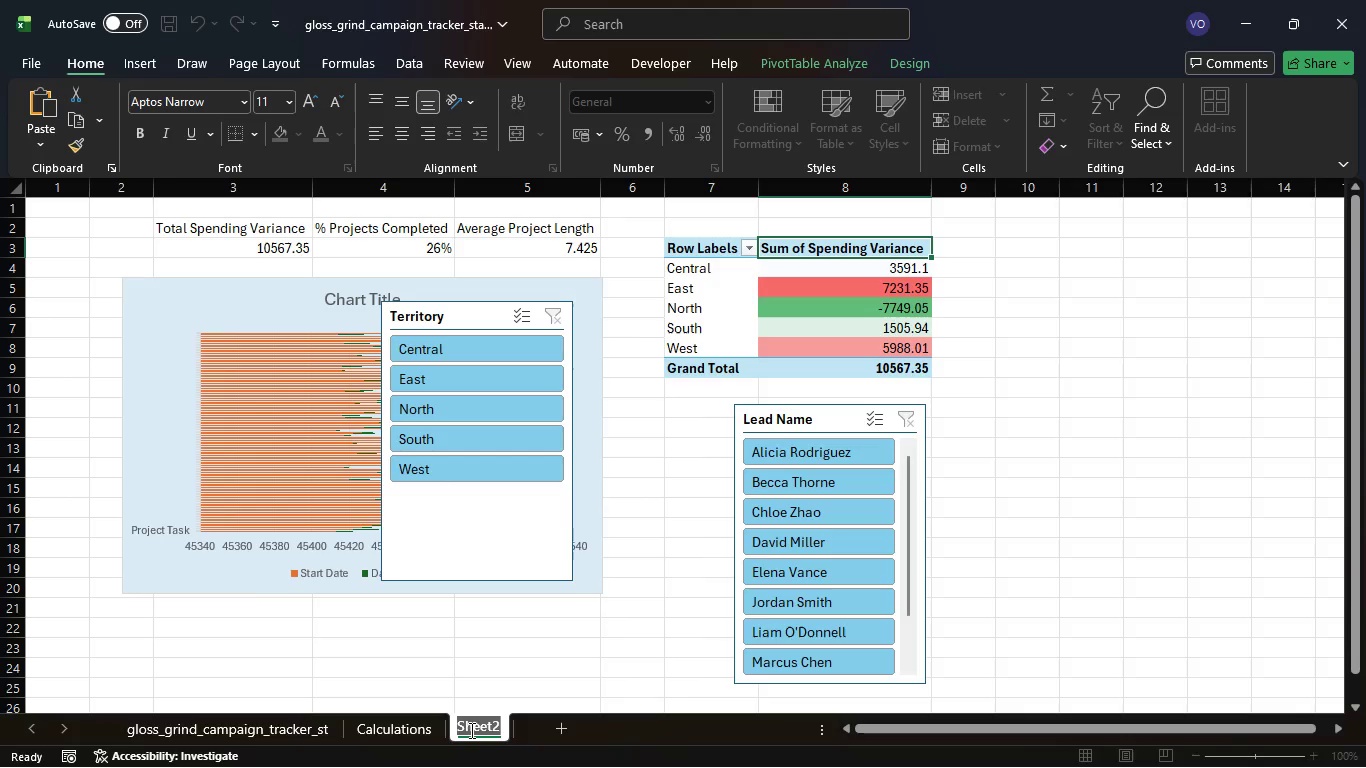 
type(Dashboard)
 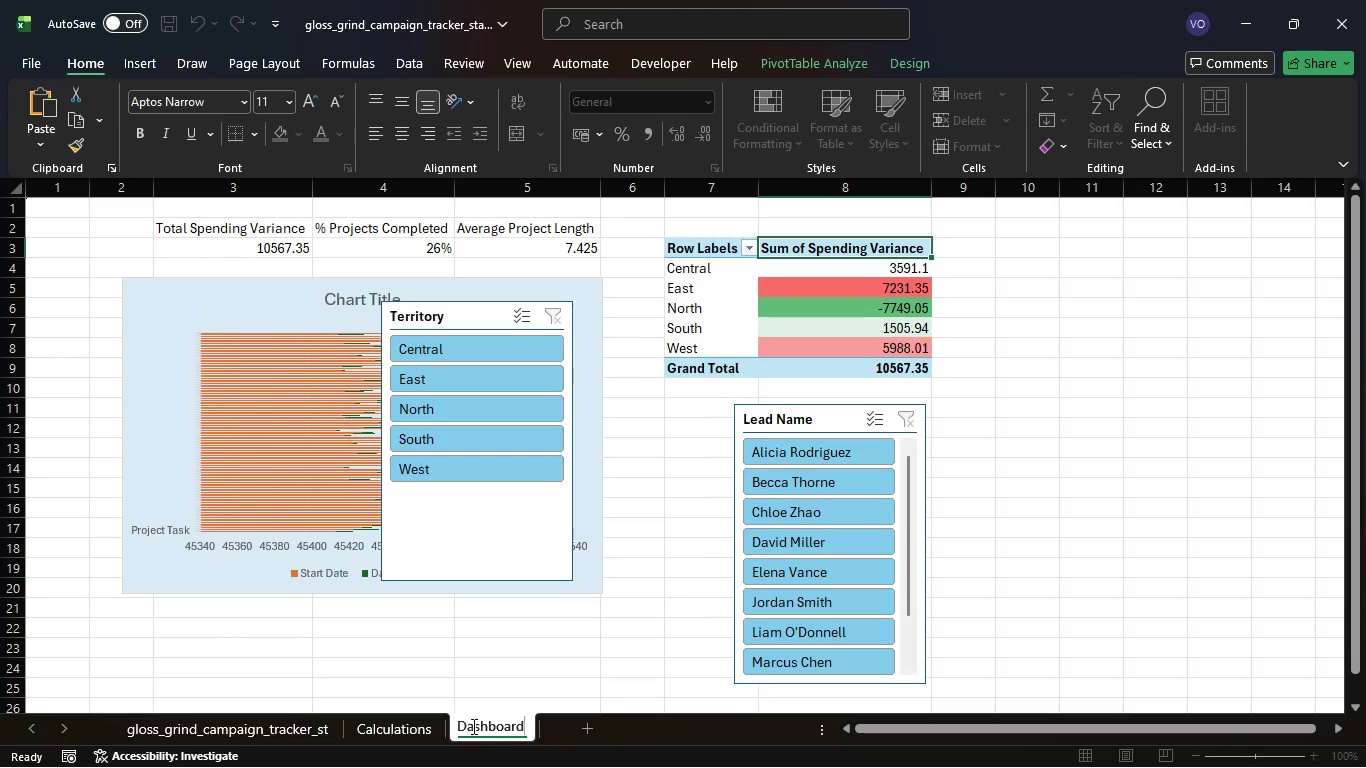 
left_click([490, 699])
 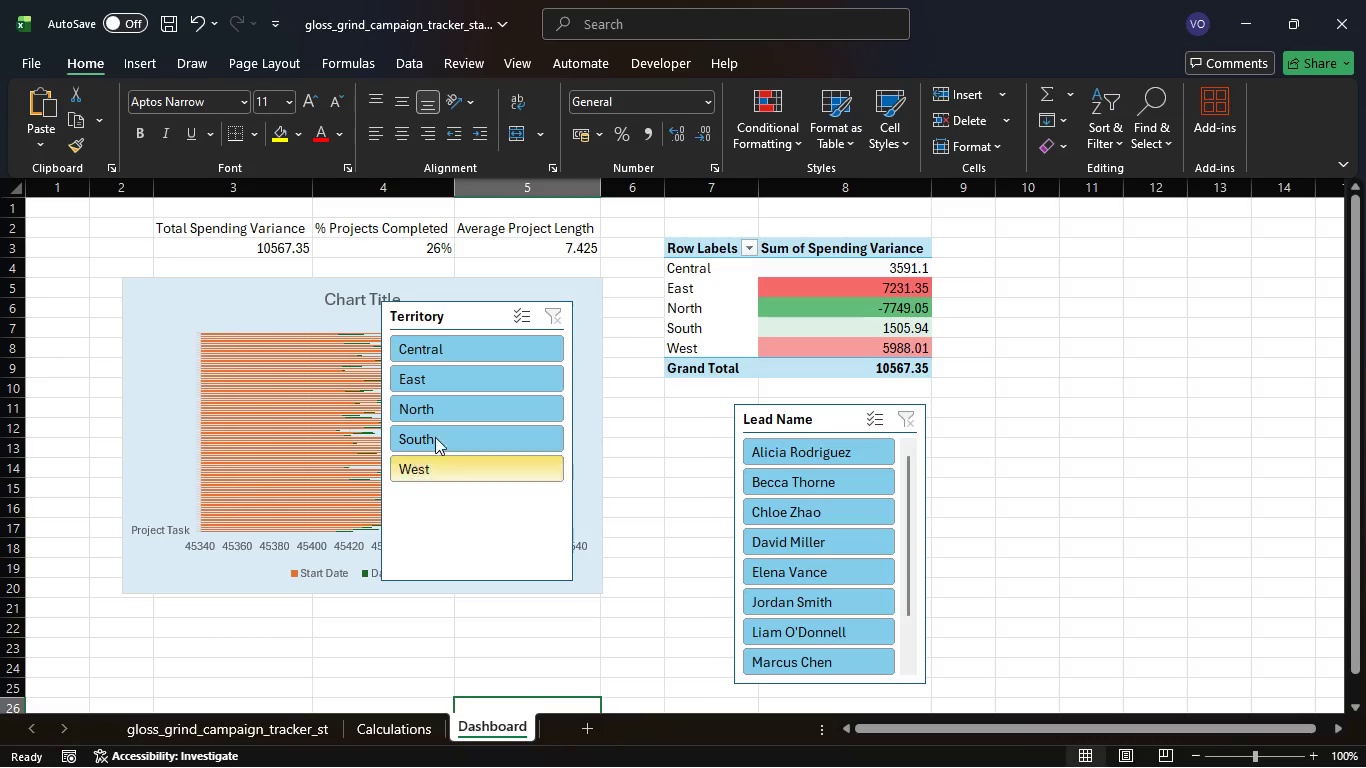 
left_click_drag(start_coordinate=[459, 318], to_coordinate=[1177, 420])
 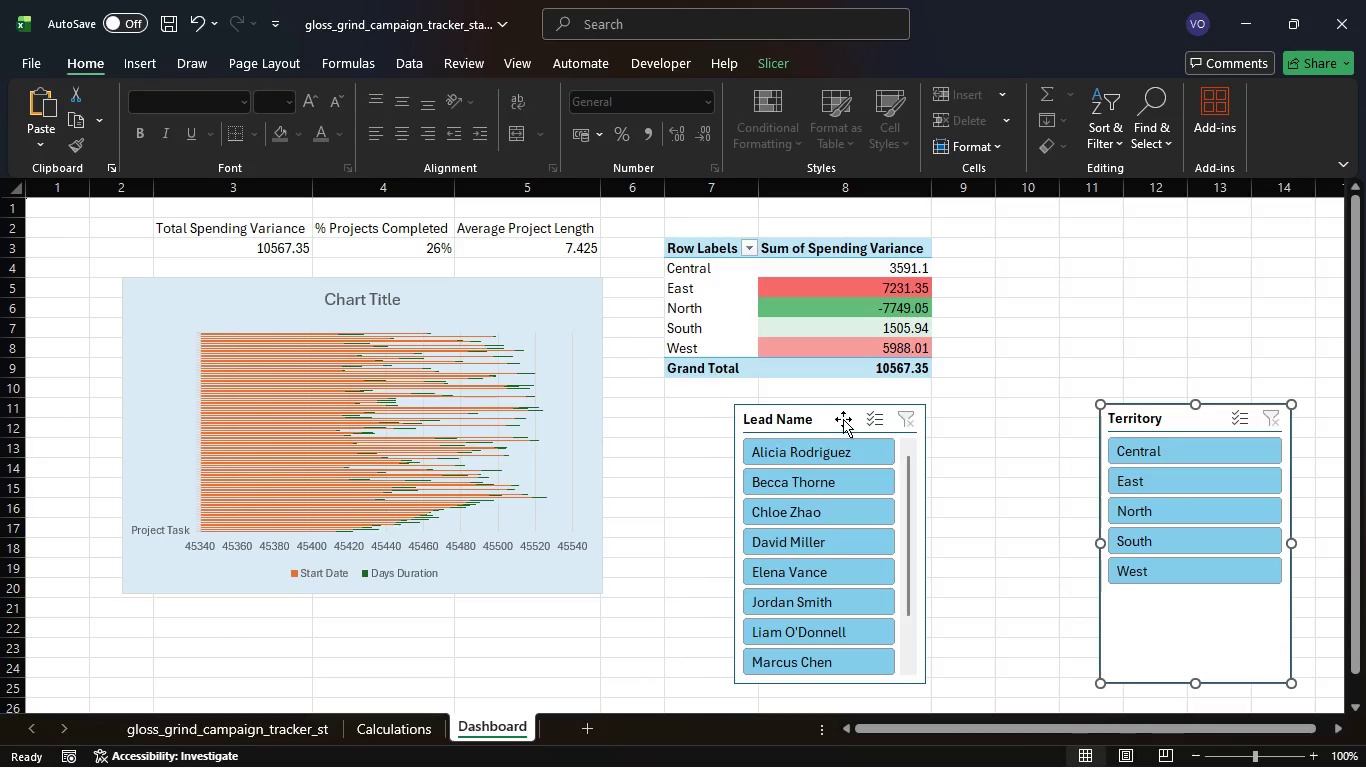 
left_click_drag(start_coordinate=[842, 419], to_coordinate=[977, 408])
 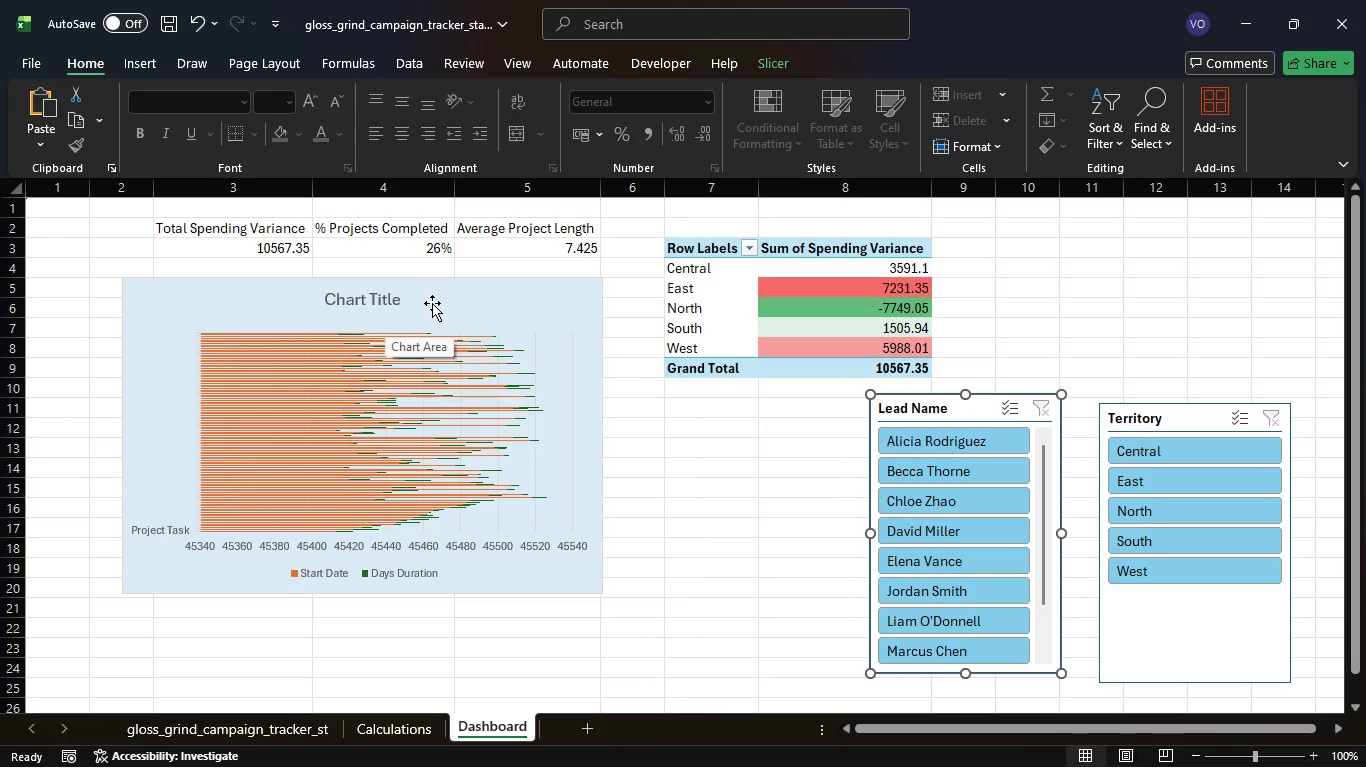 
left_click_drag(start_coordinate=[432, 303], to_coordinate=[1185, 260])
 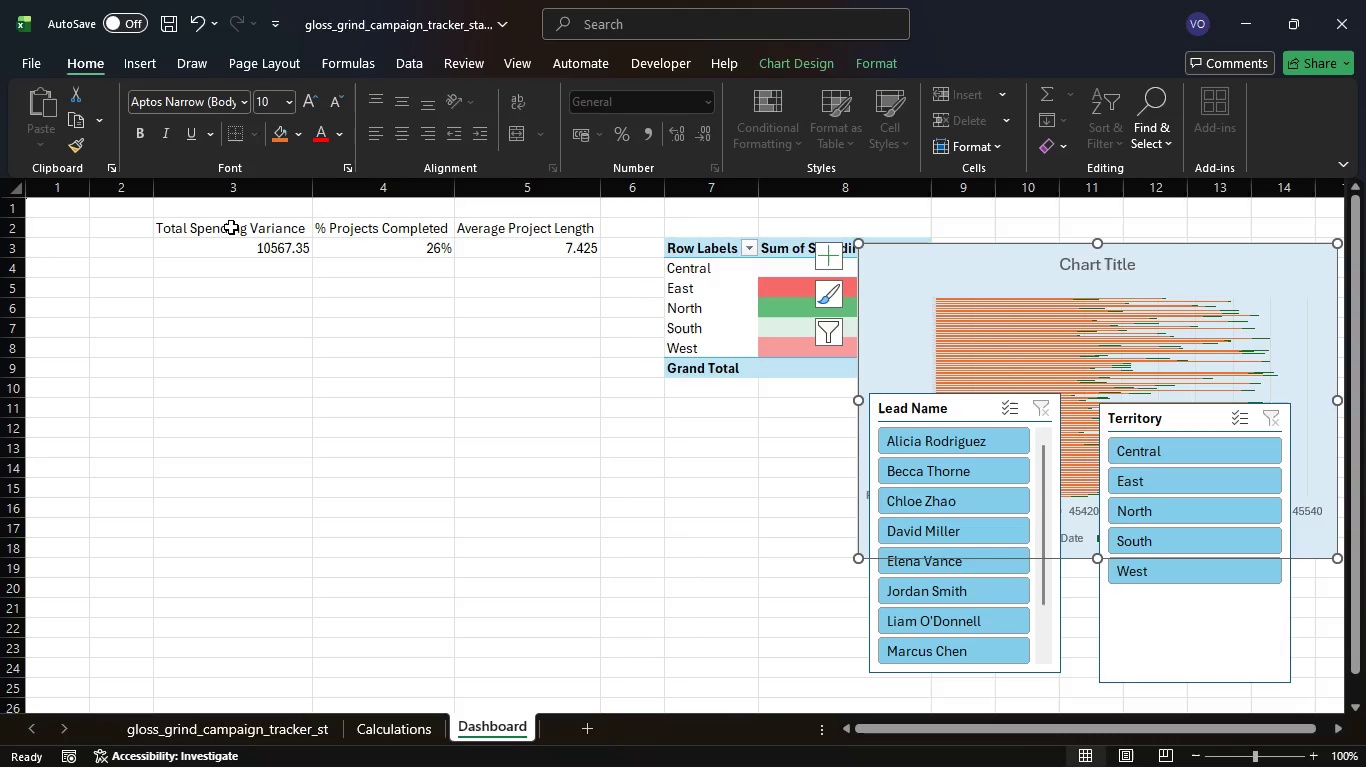 
left_click_drag(start_coordinate=[231, 229], to_coordinate=[257, 244])
 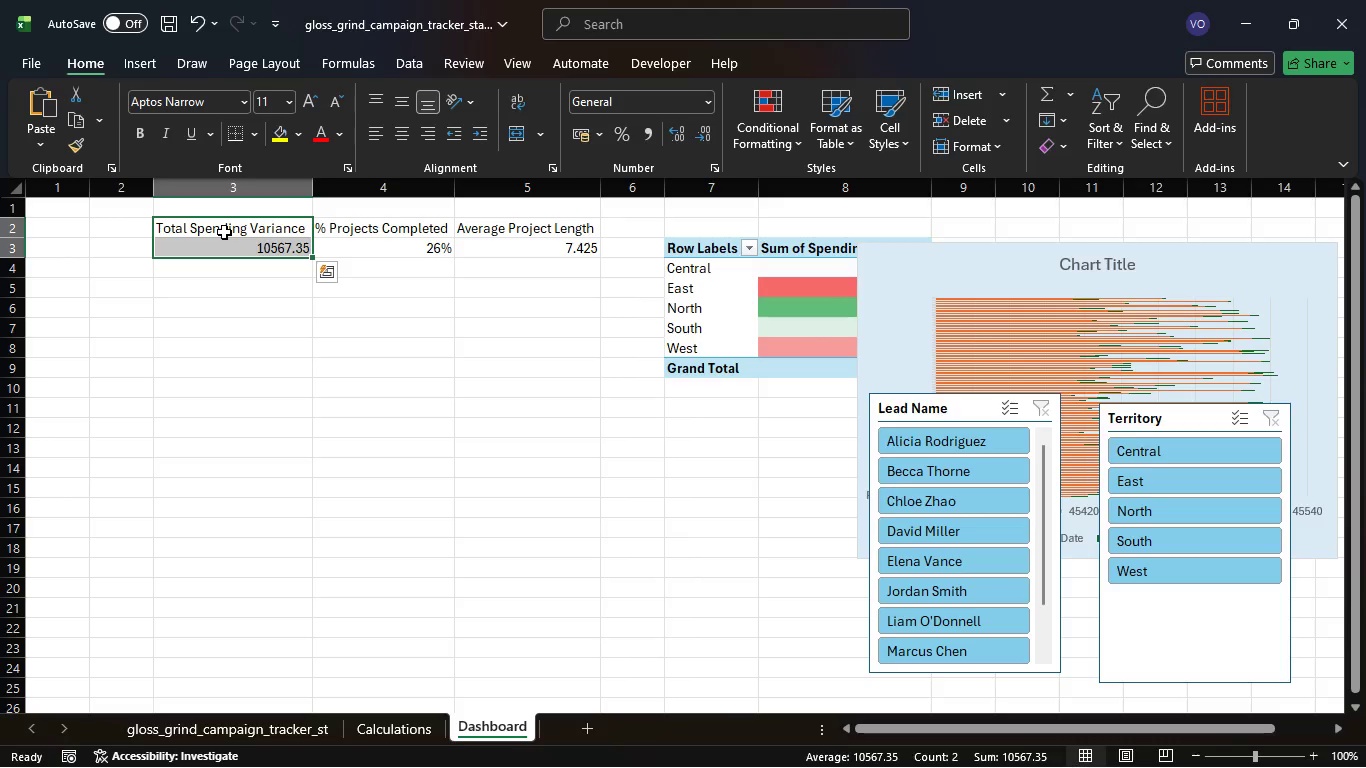 
left_click_drag(start_coordinate=[224, 232], to_coordinate=[312, 251])
 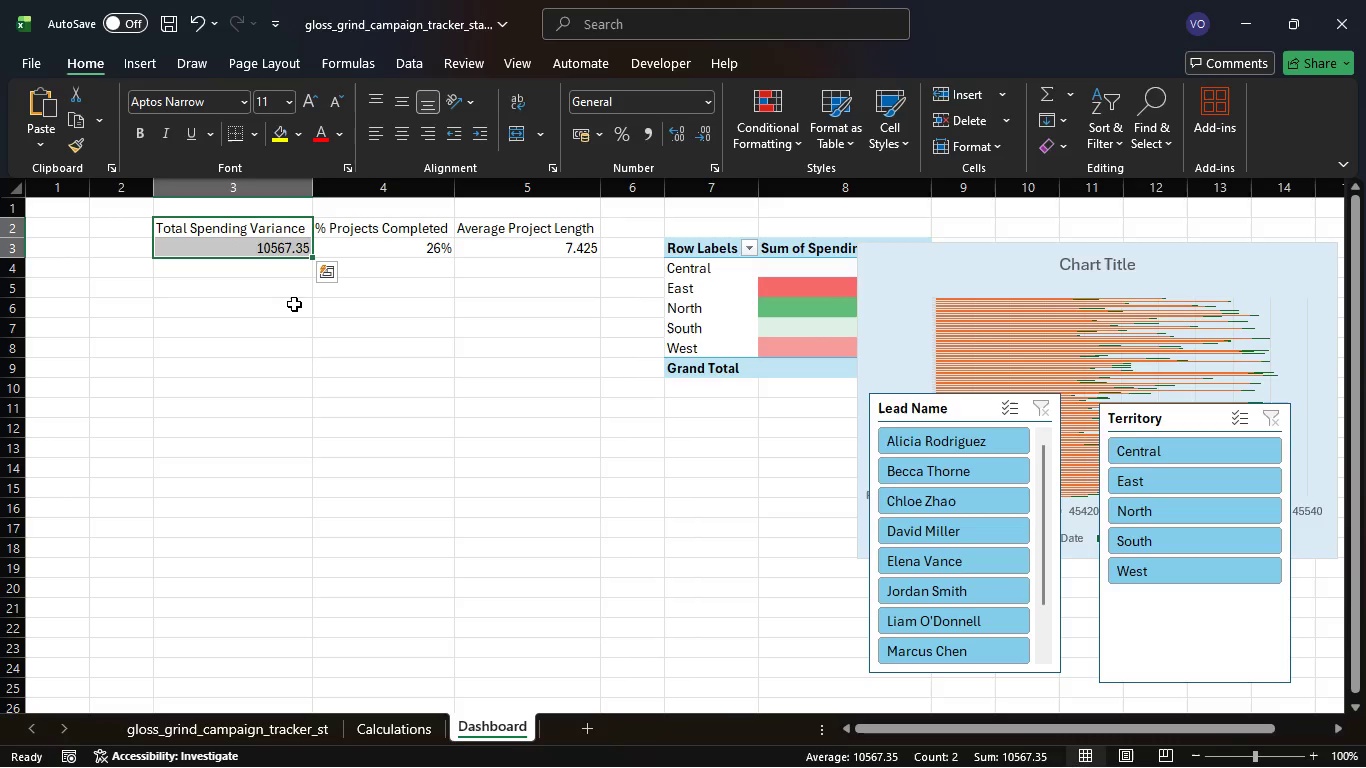 
left_click([294, 304])
 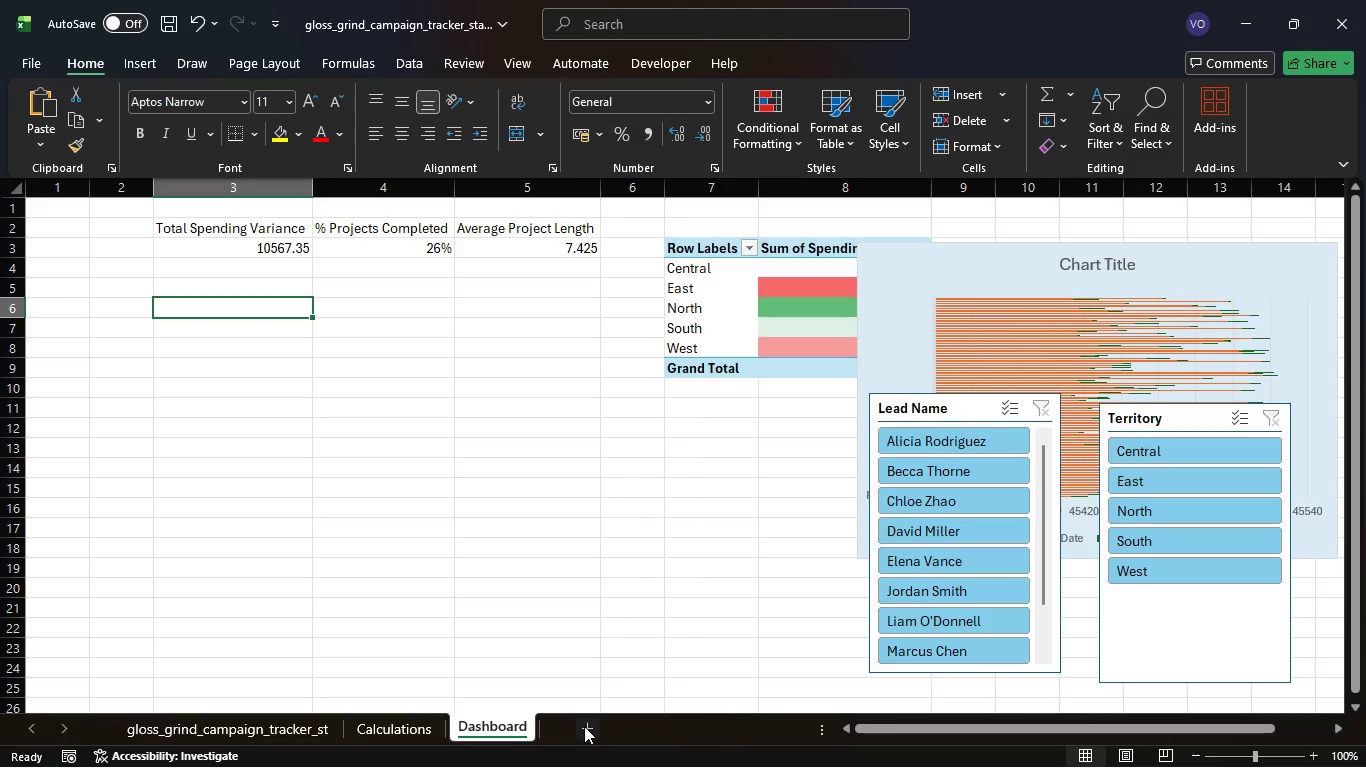 
wait(5.7)
 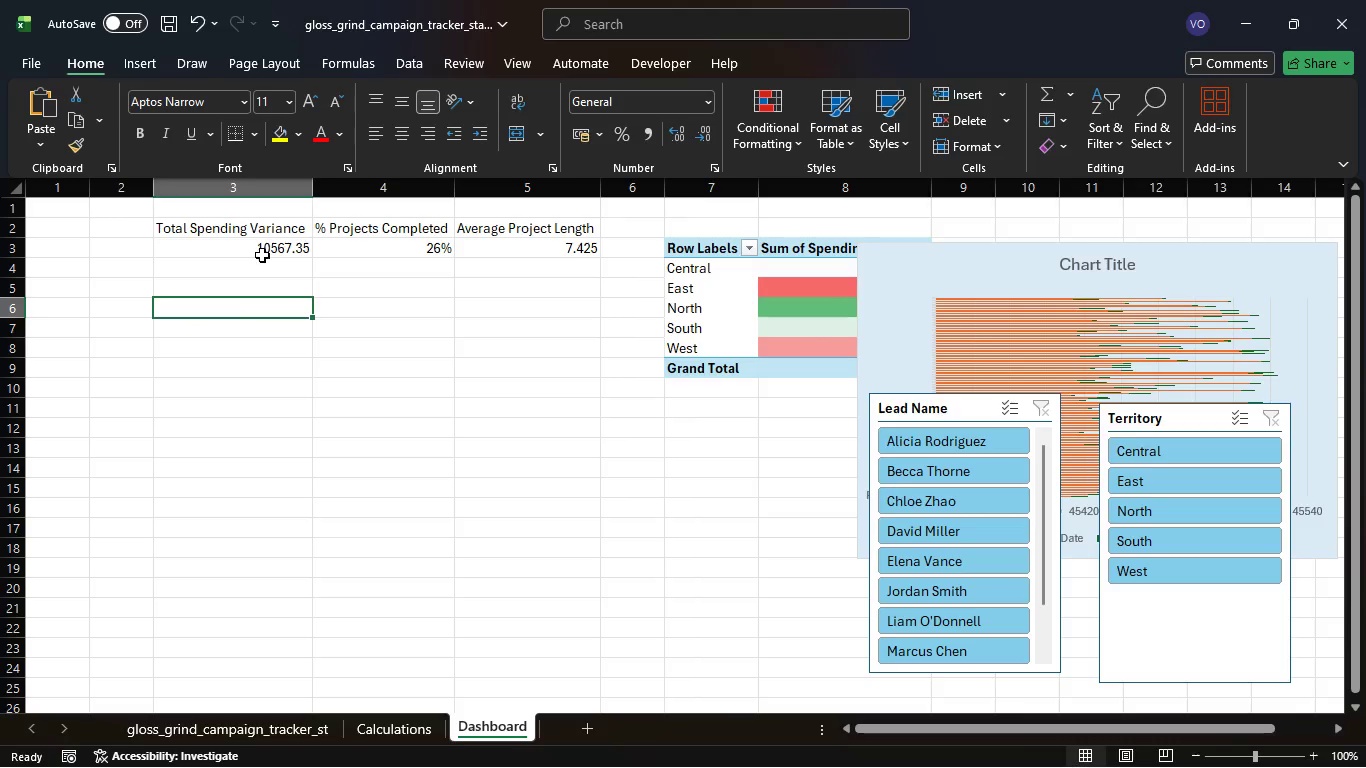 
left_click_drag(start_coordinate=[935, 261], to_coordinate=[111, 294])
 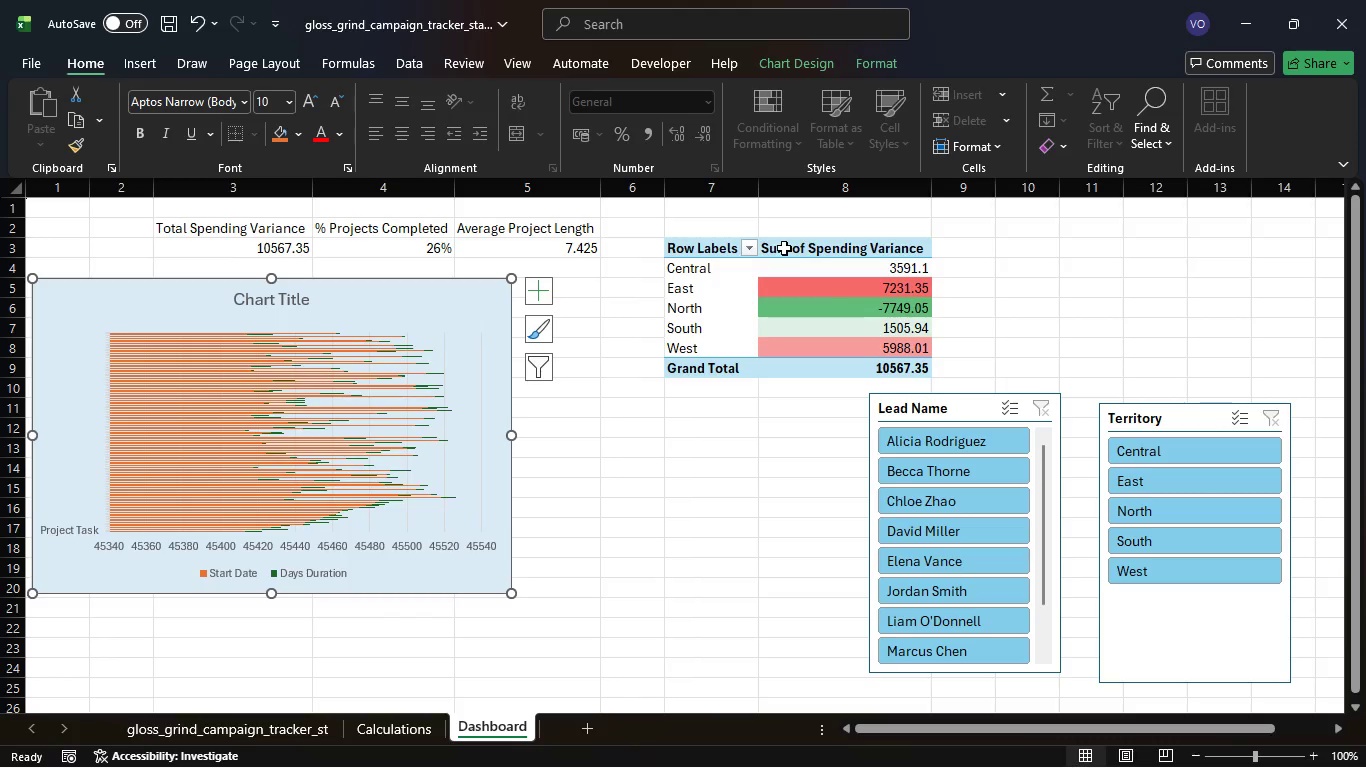 
left_click_drag(start_coordinate=[784, 248], to_coordinate=[765, 264])
 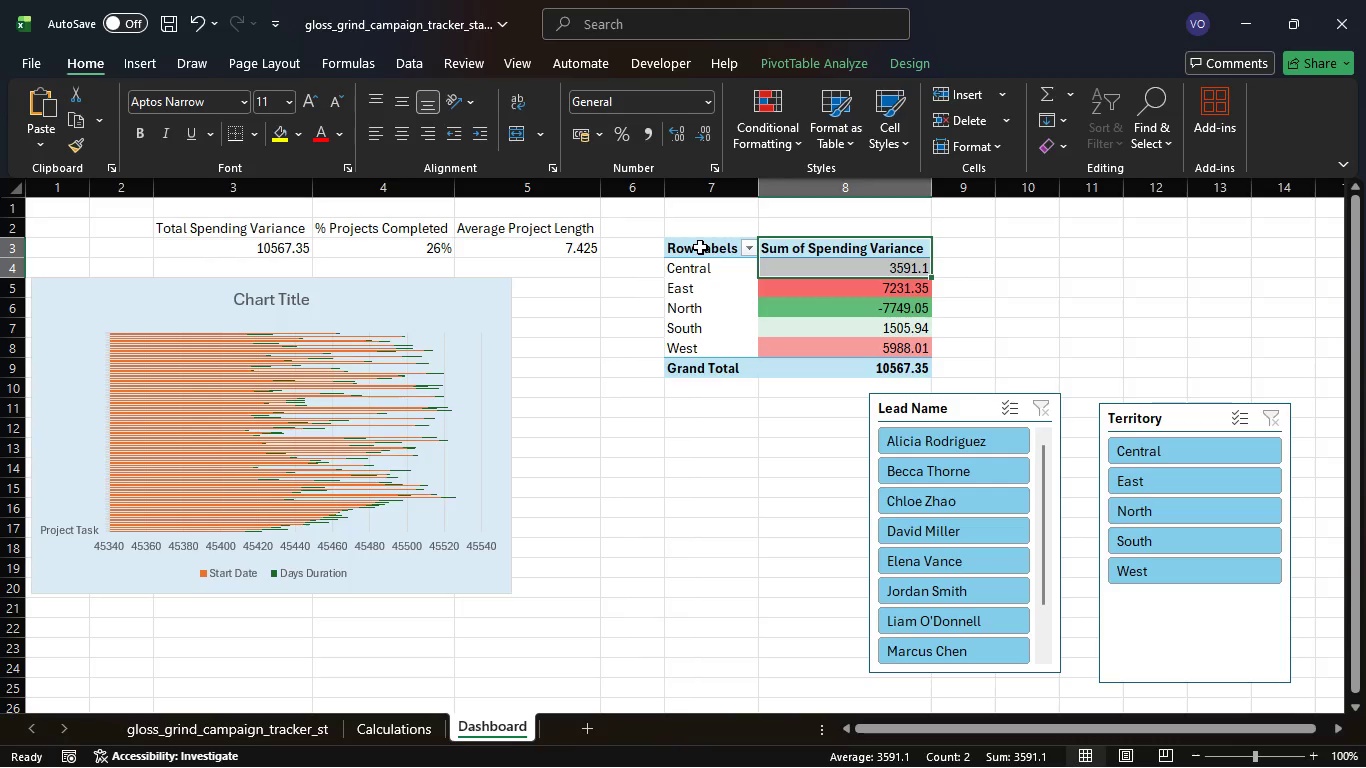 
left_click([700, 247])
 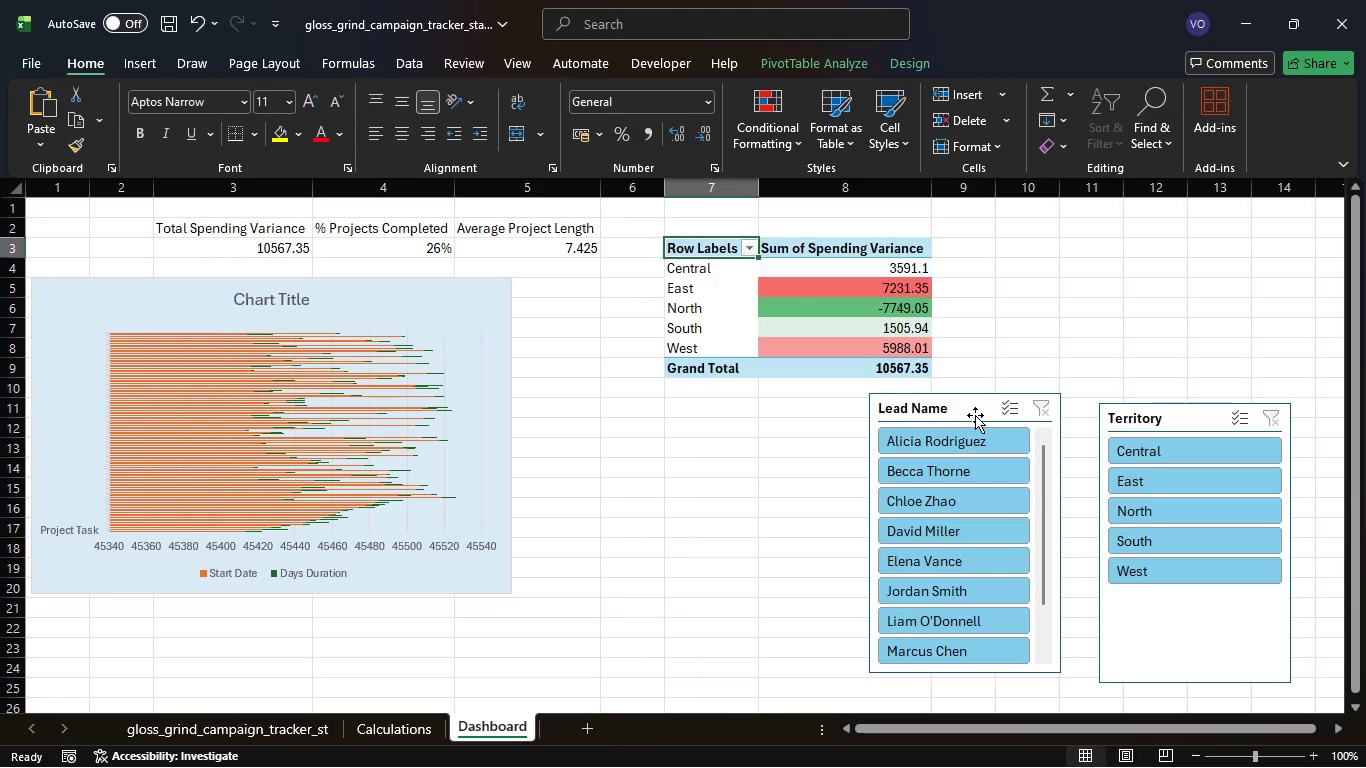 
left_click_drag(start_coordinate=[968, 409], to_coordinate=[625, 402])
 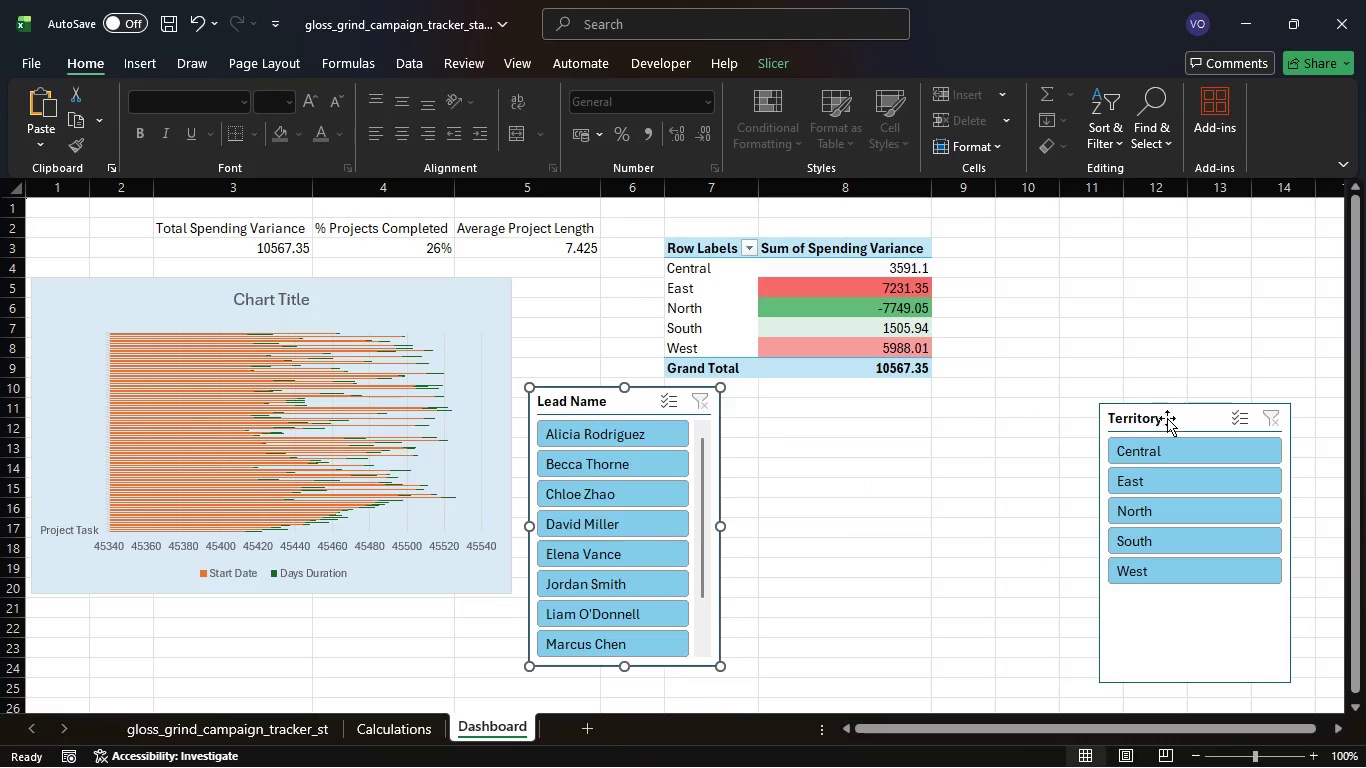 
left_click_drag(start_coordinate=[1186, 420], to_coordinate=[823, 399])
 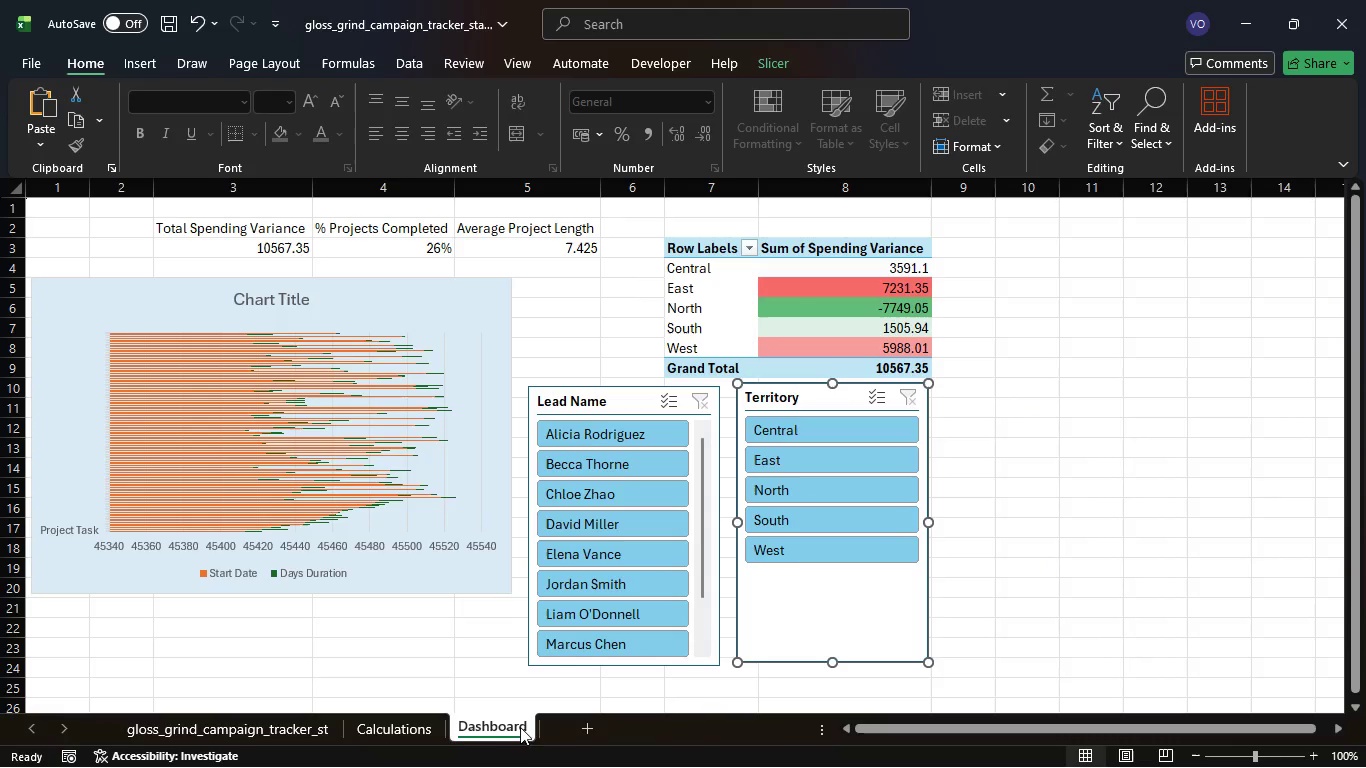 
left_click([528, 723])
 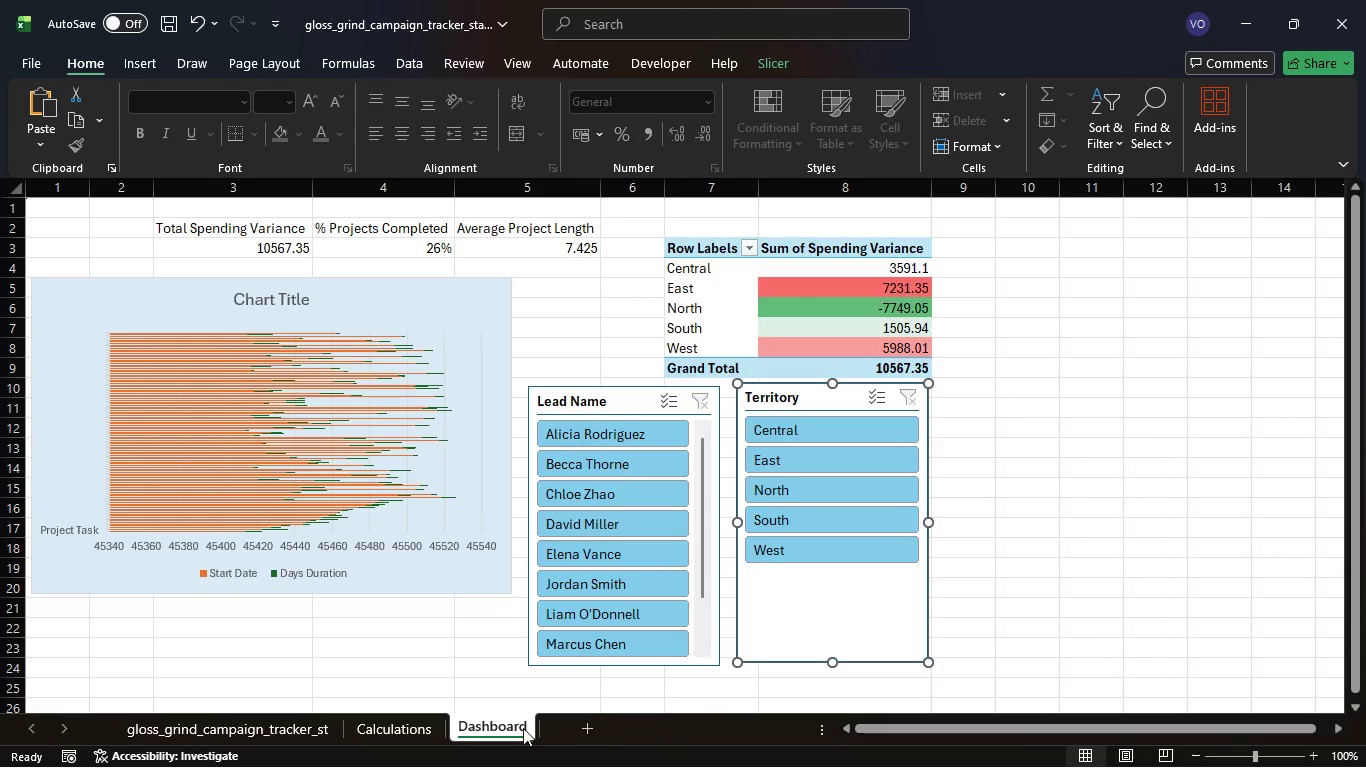 
double_click([523, 728])
 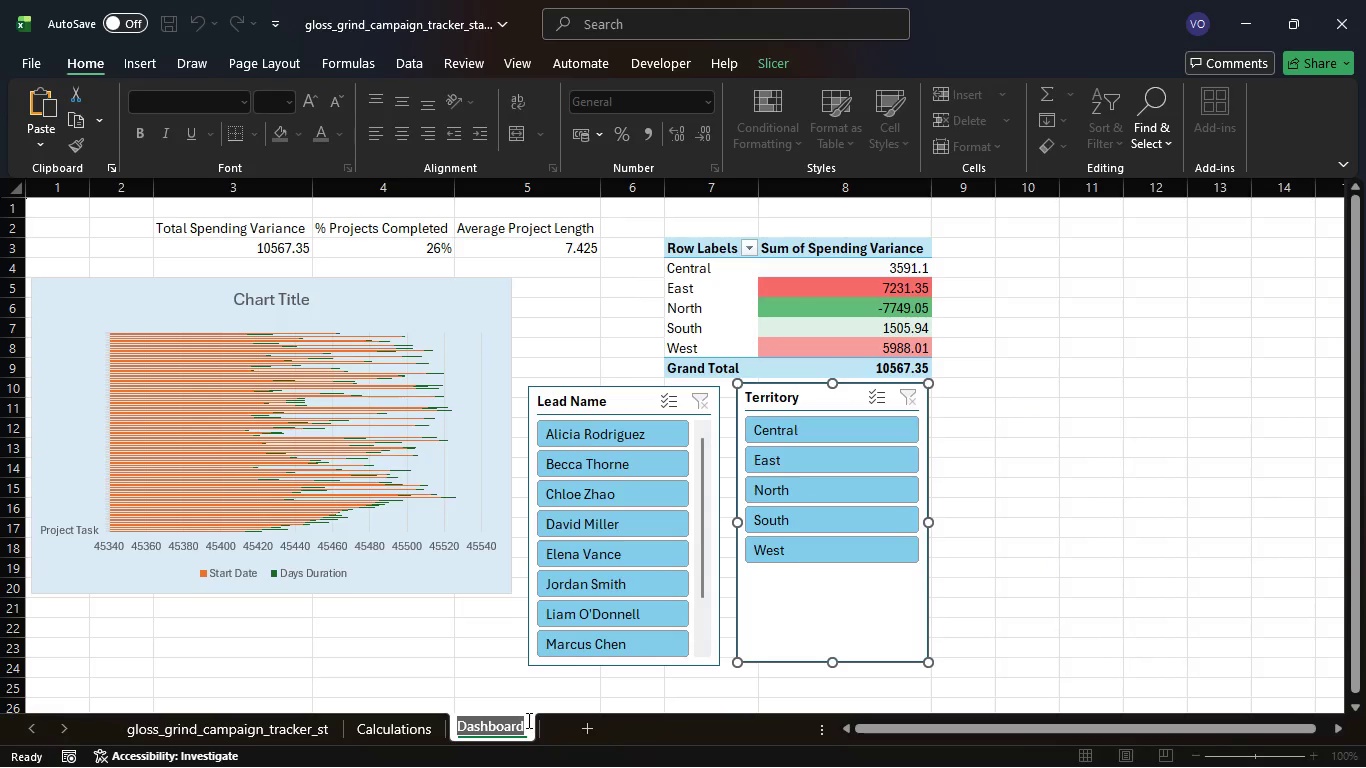 
left_click([527, 720])
 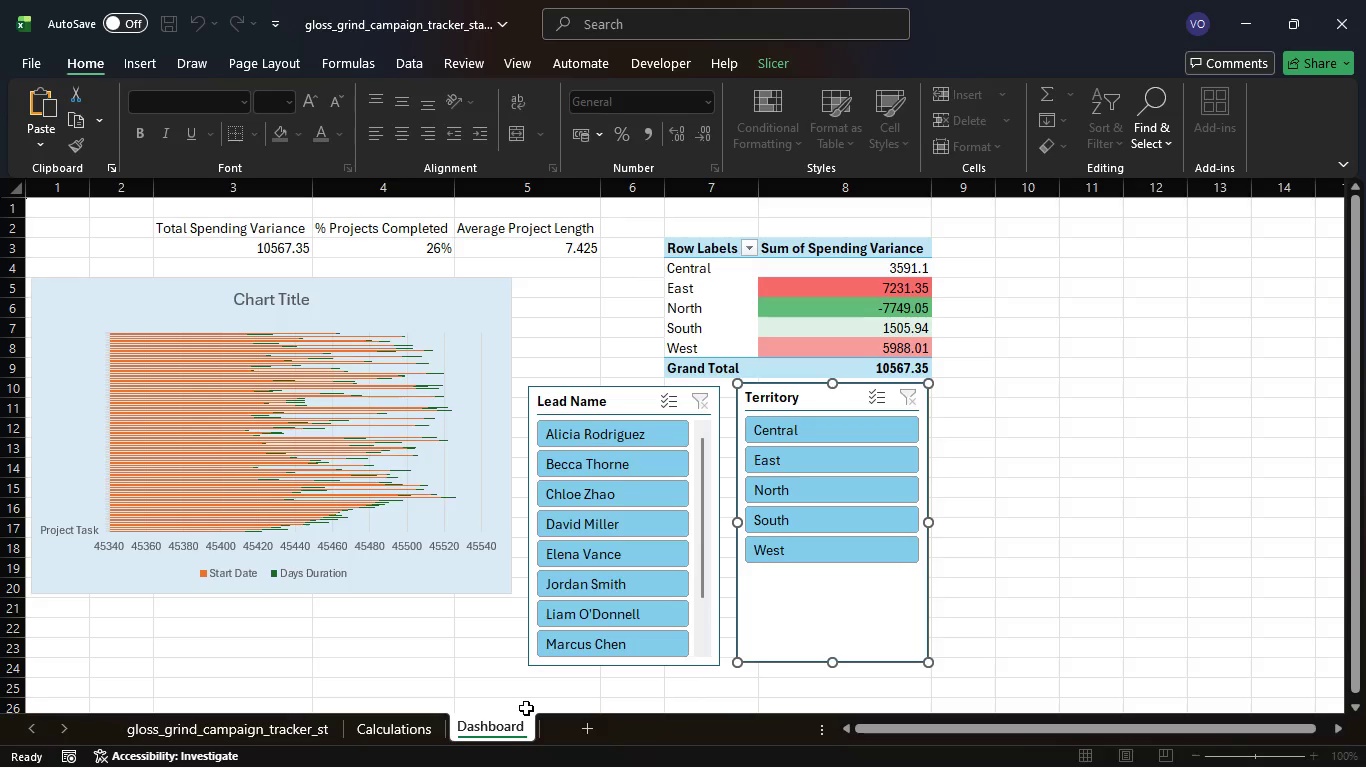 
type( backend)
 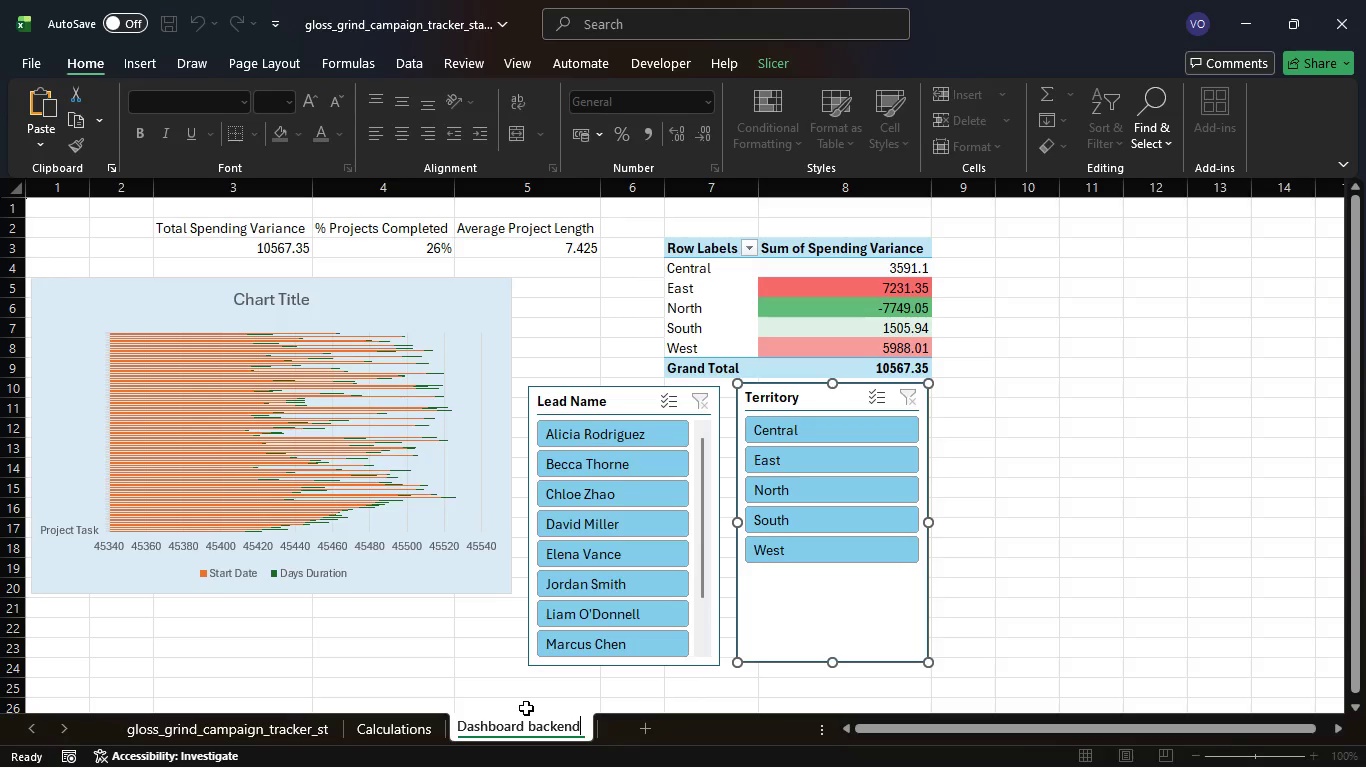 
key(Enter)
 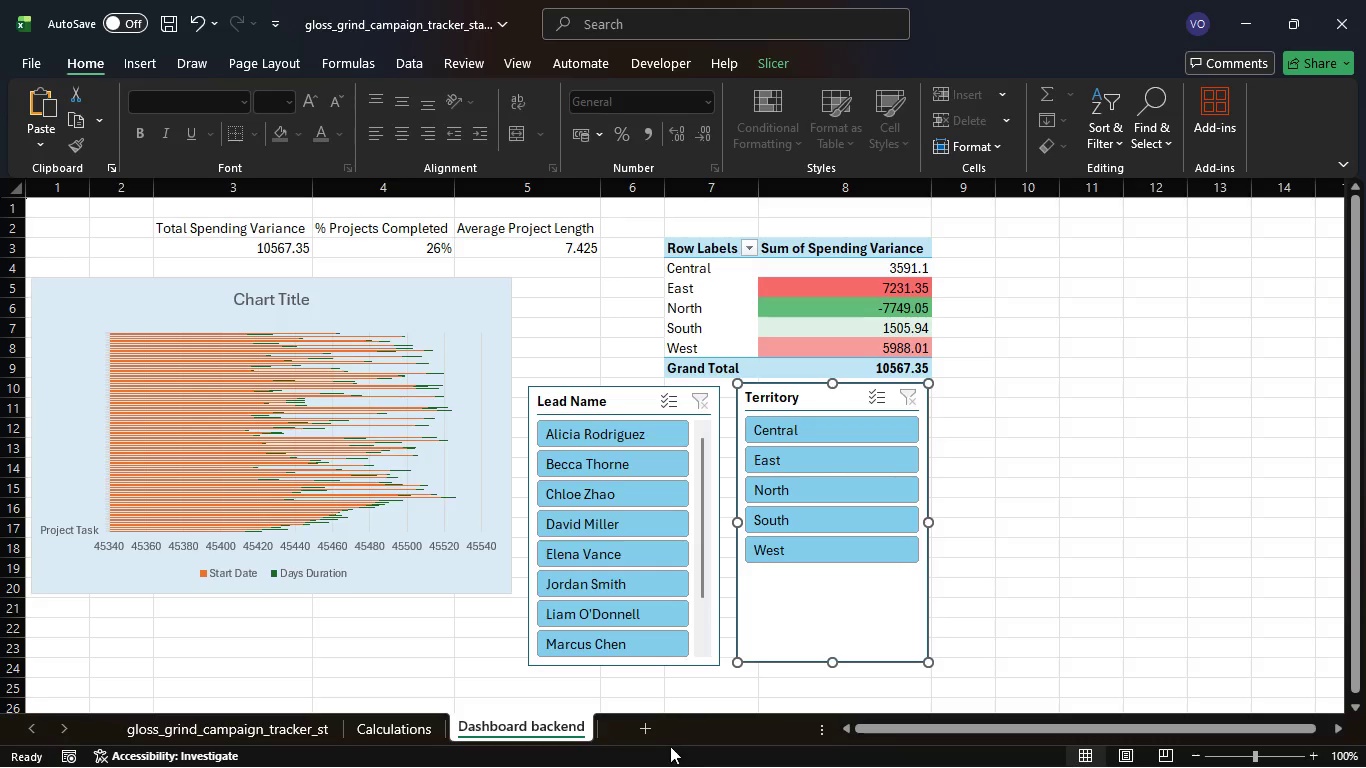 
left_click([644, 730])
 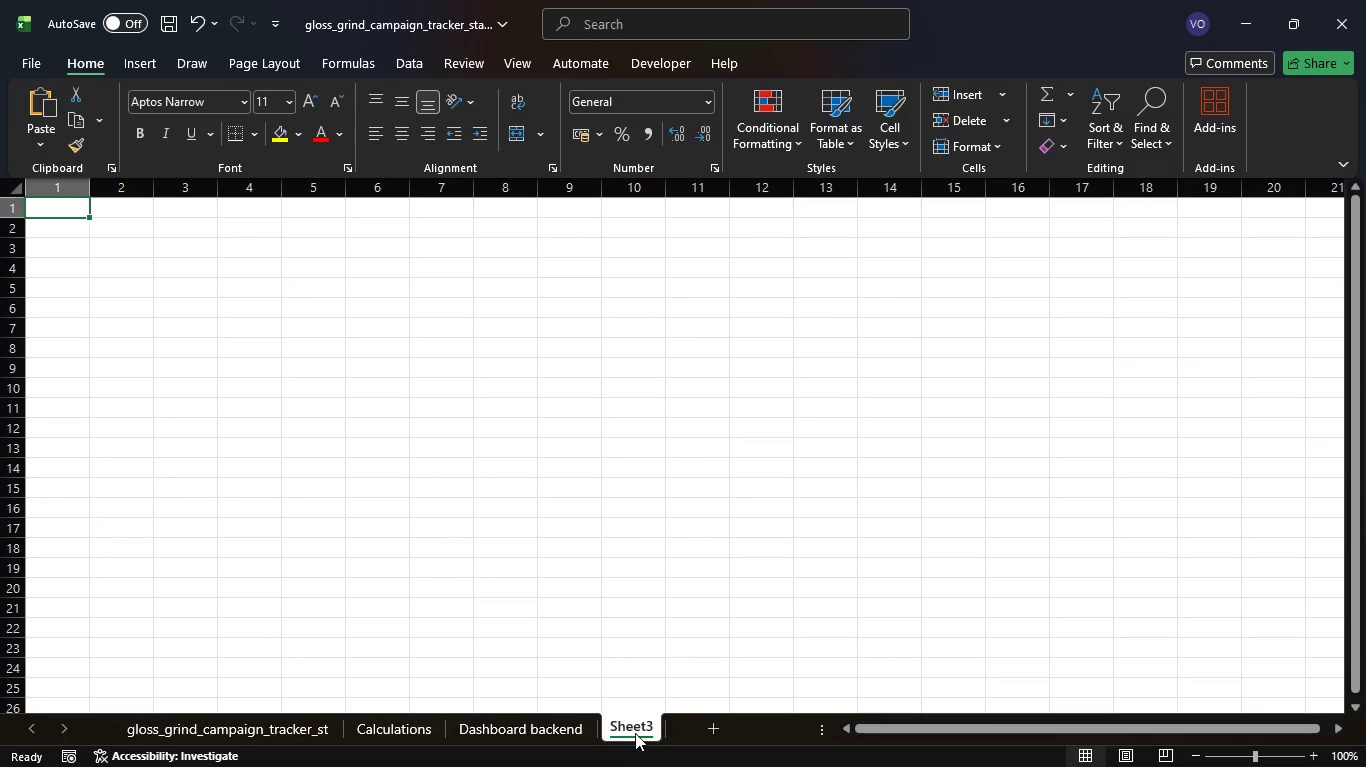 
double_click([635, 731])
 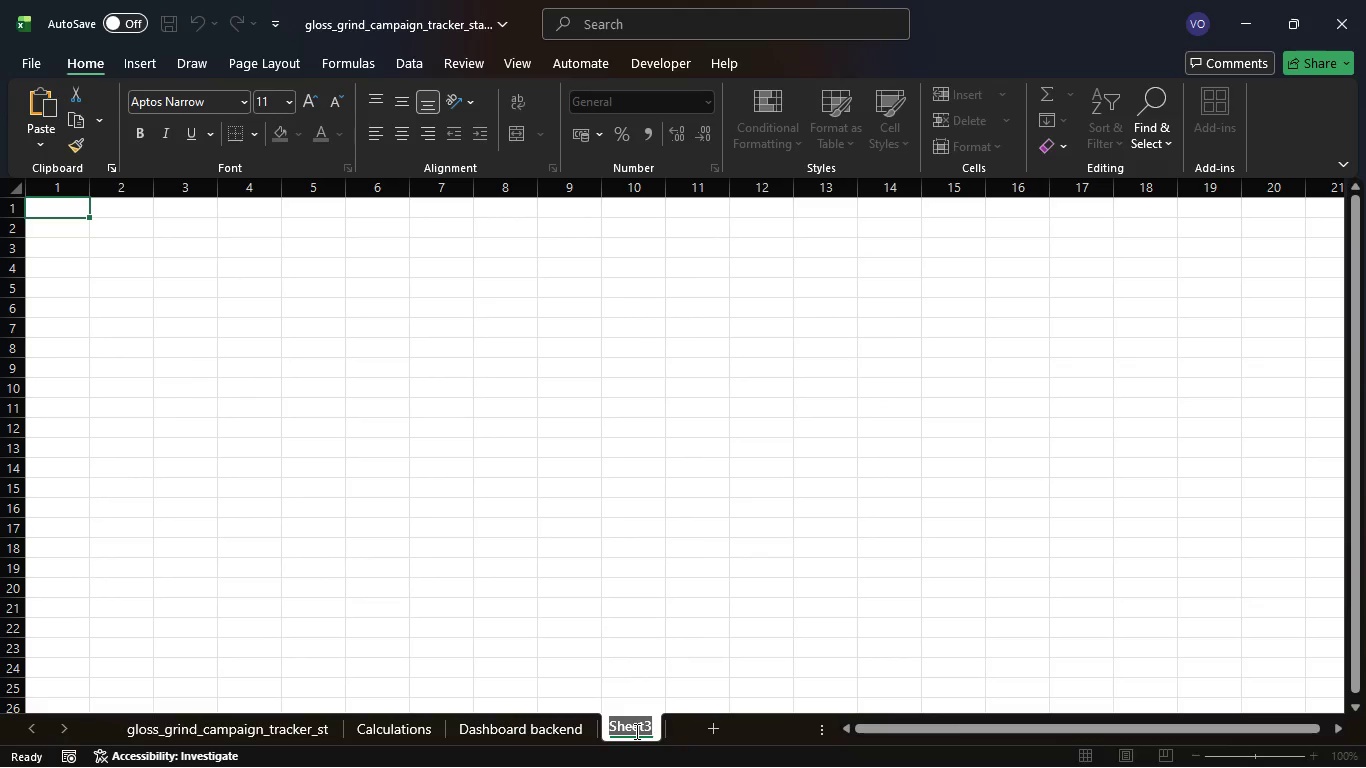 
type(Dashb)
 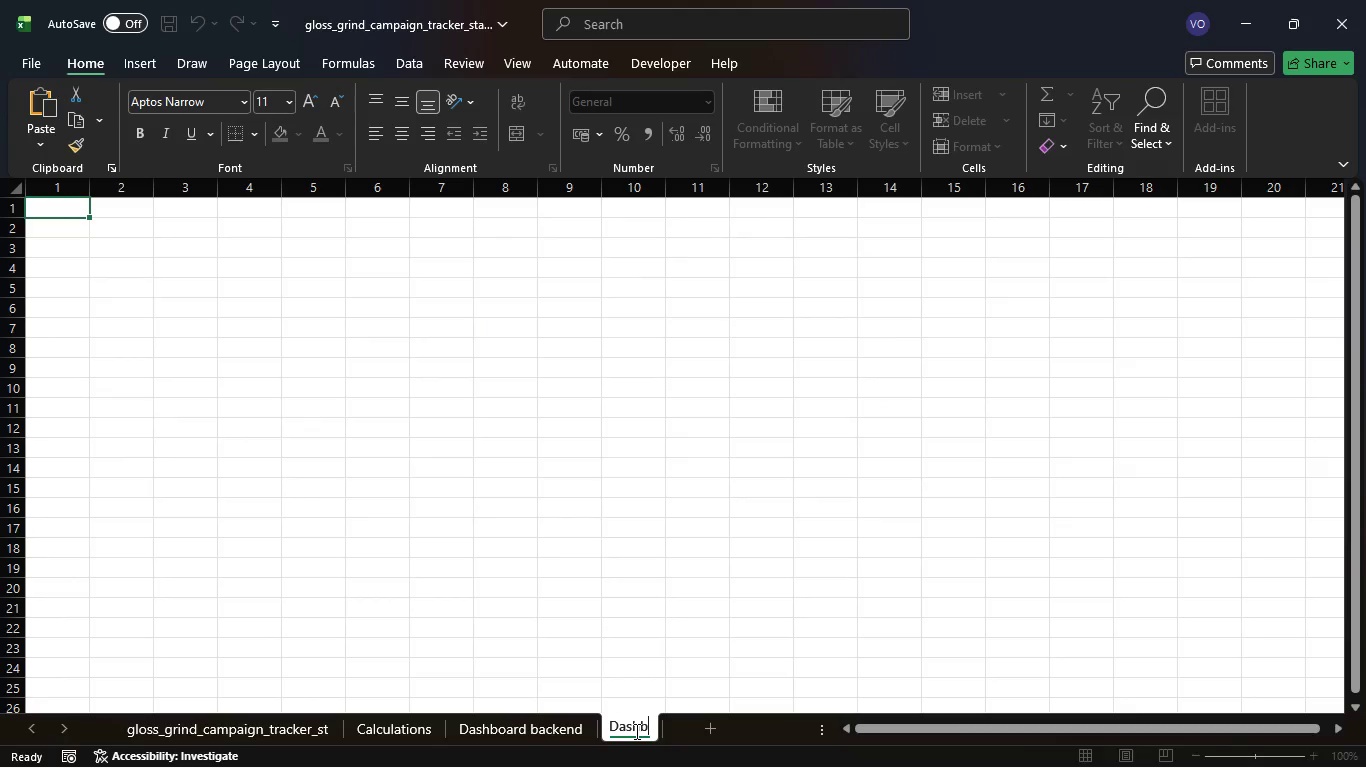 
wait(9.84)
 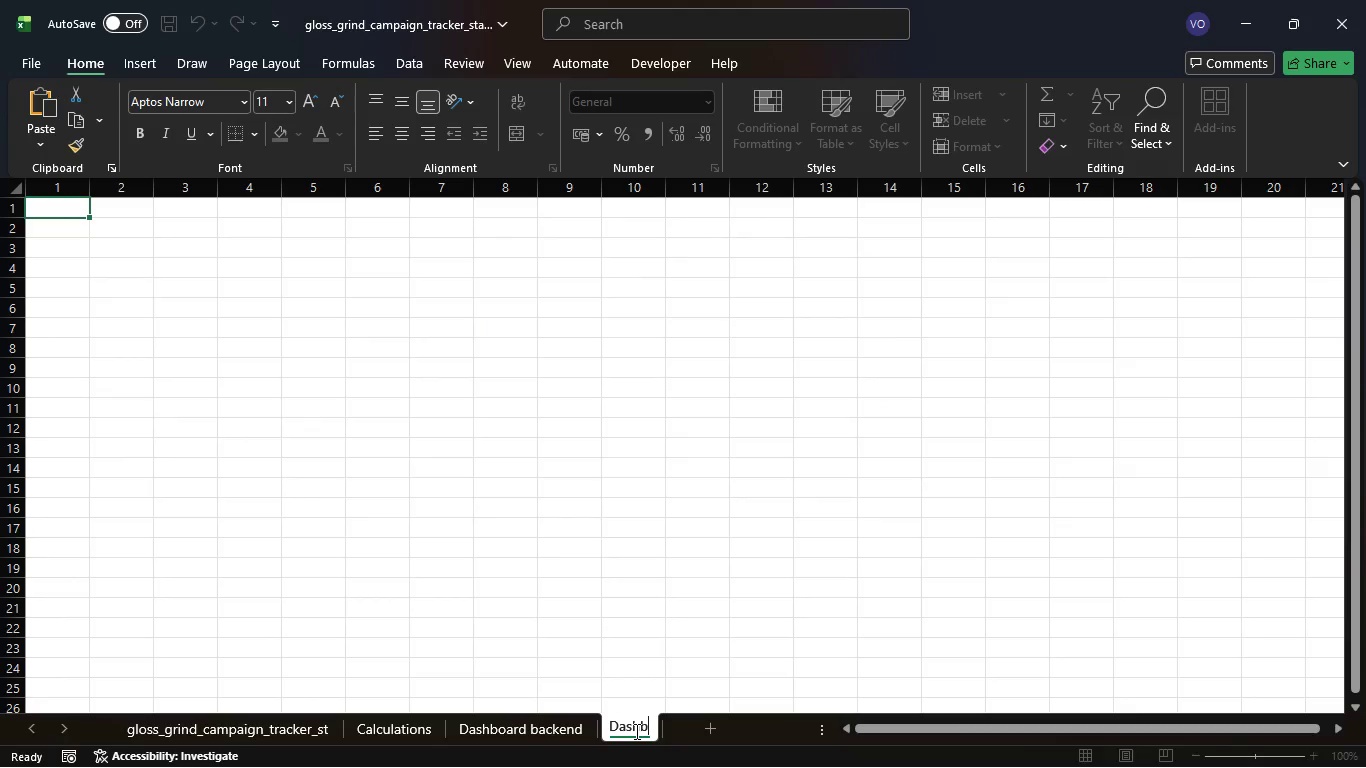 
type(oard)
 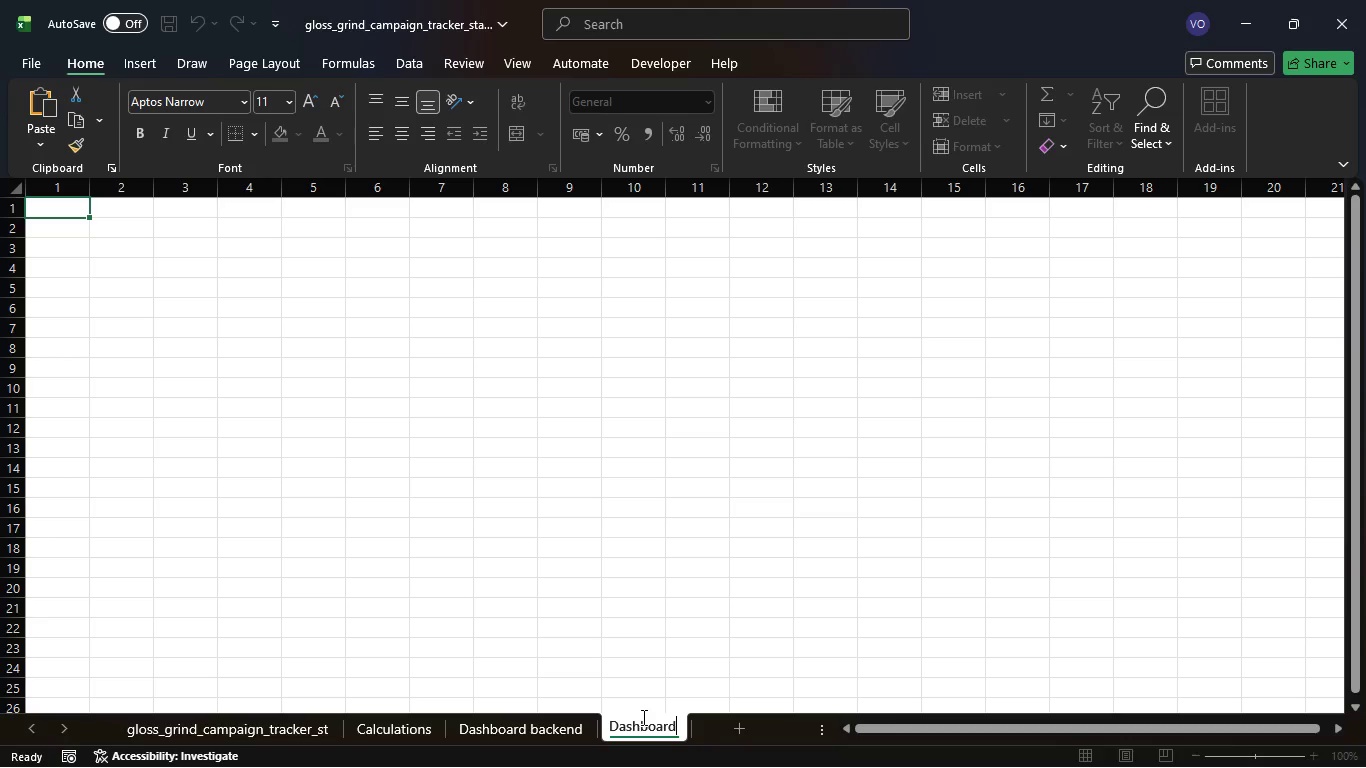 
left_click([558, 567])
 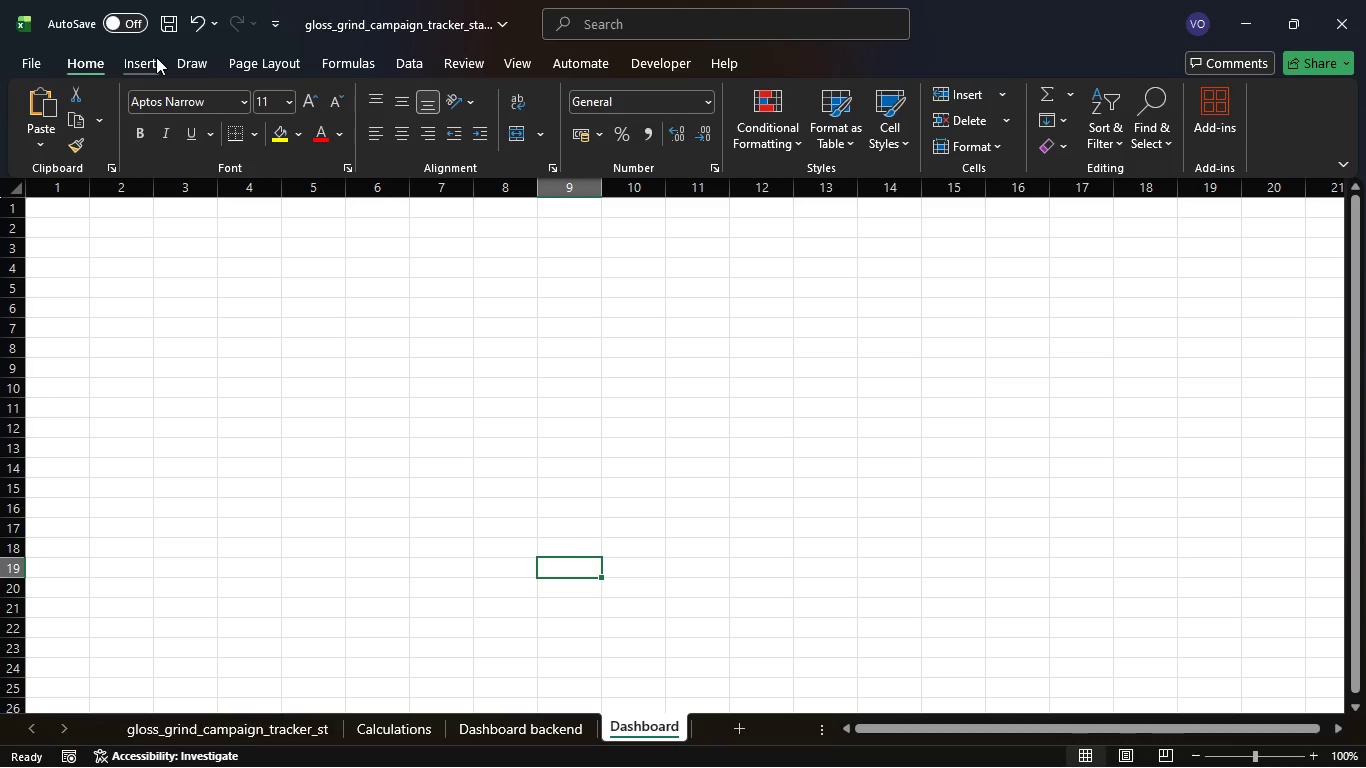 
mouse_move([304, 70])
 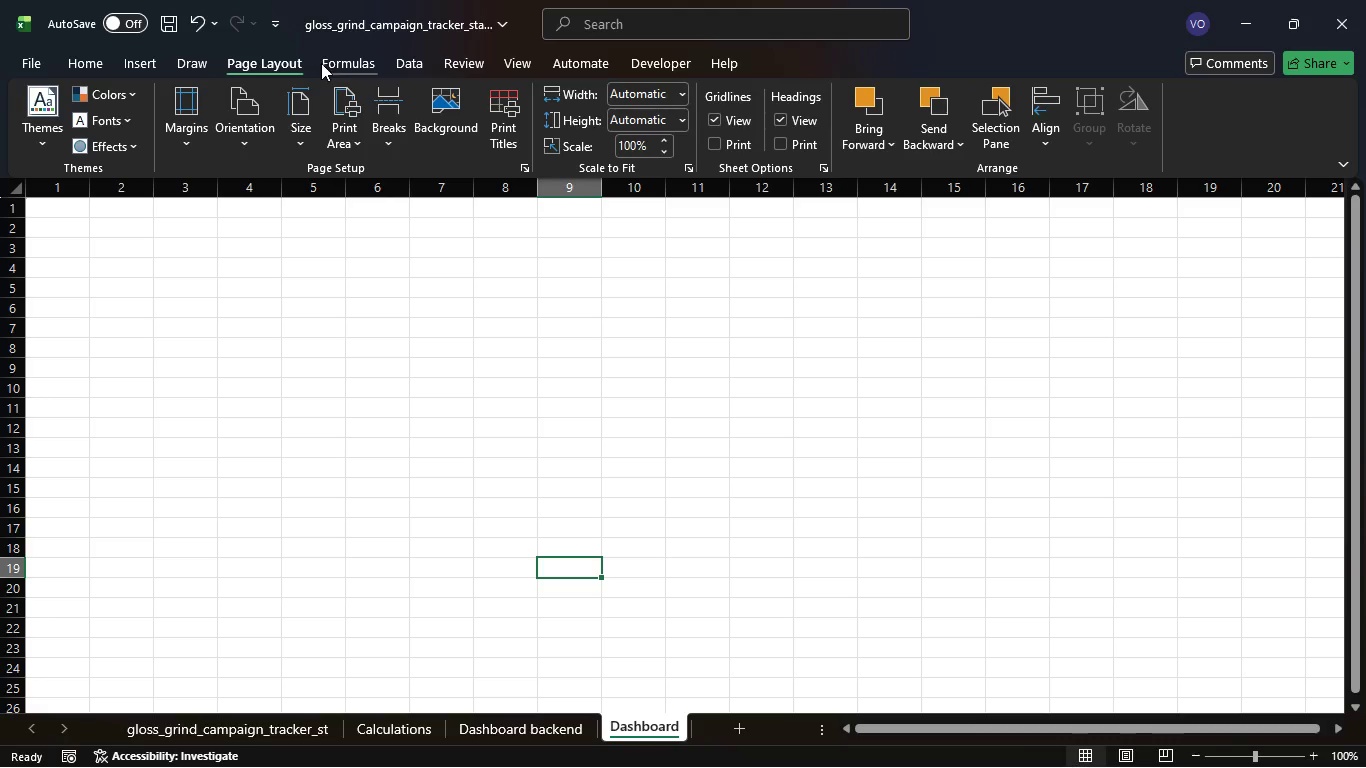 
left_click([140, 71])
 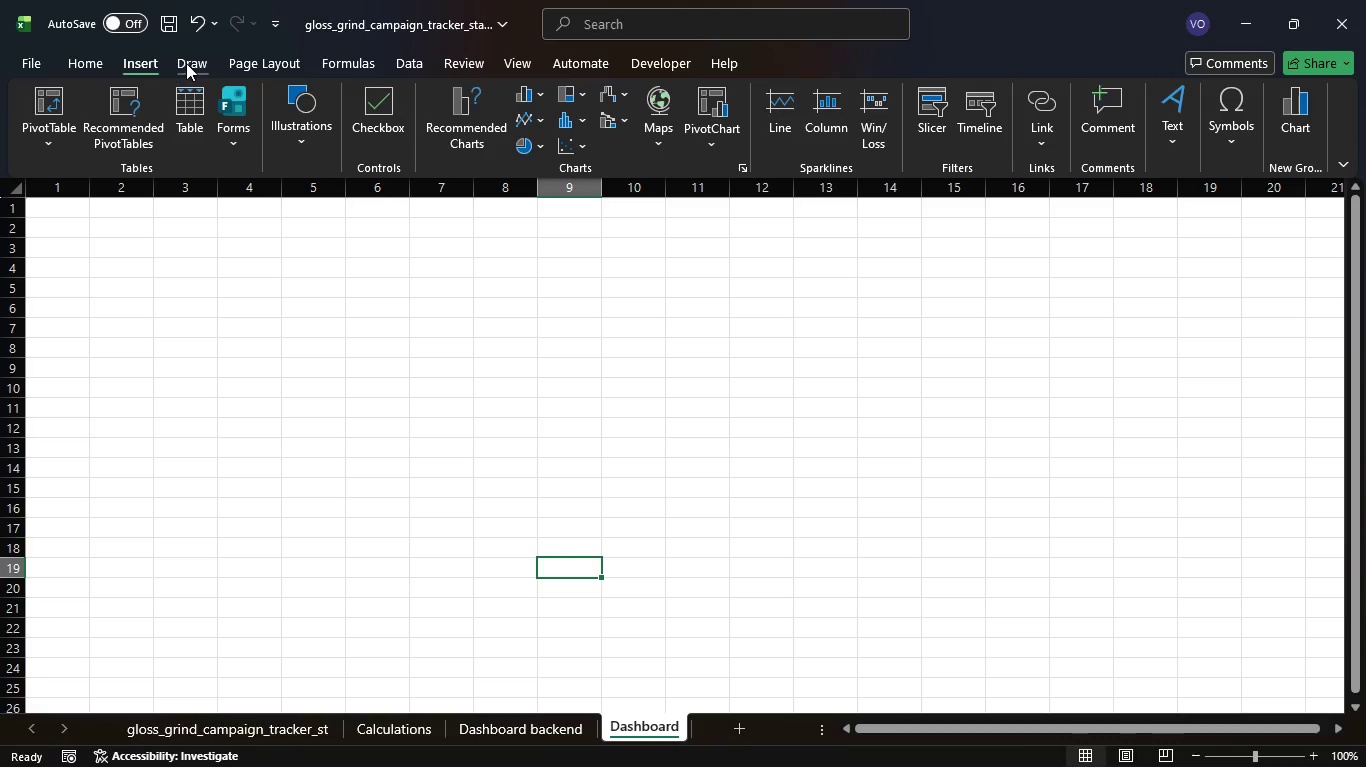 
left_click([186, 63])
 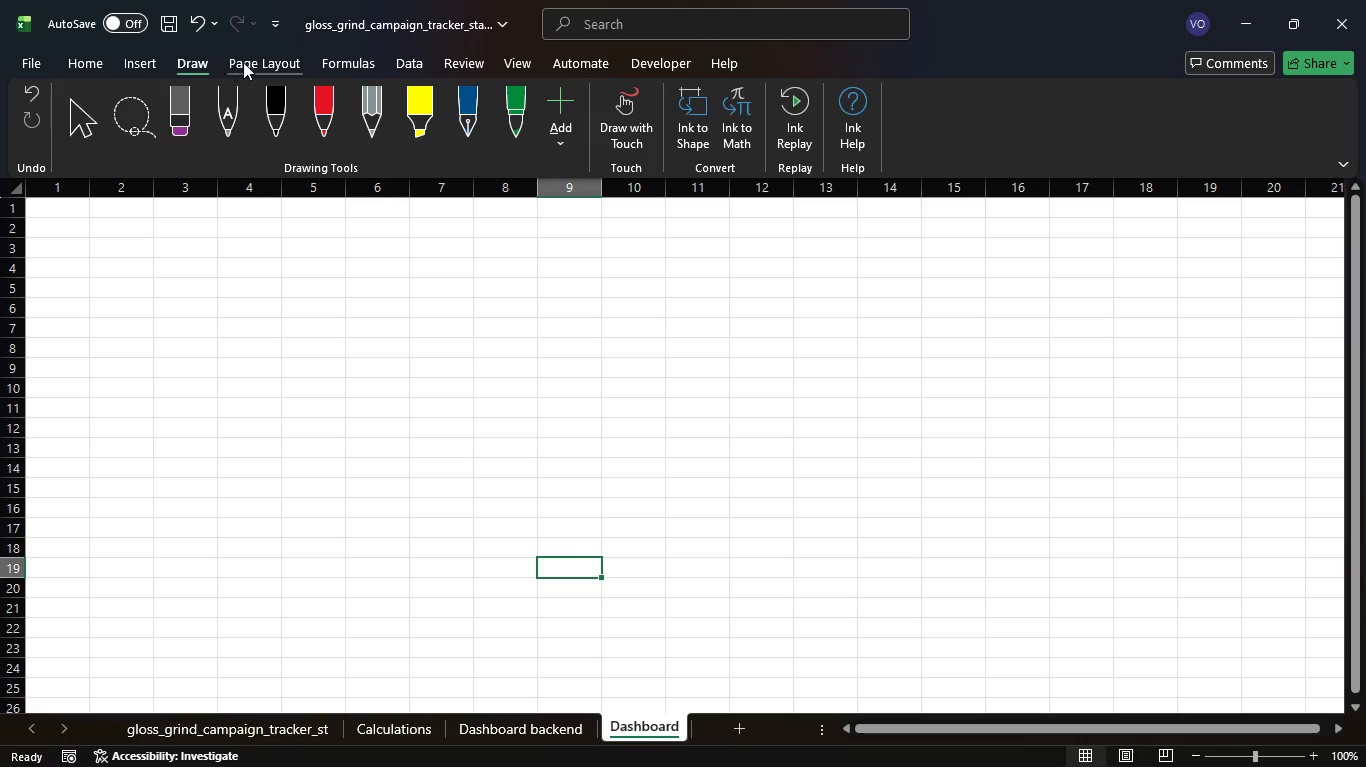 
left_click([246, 62])
 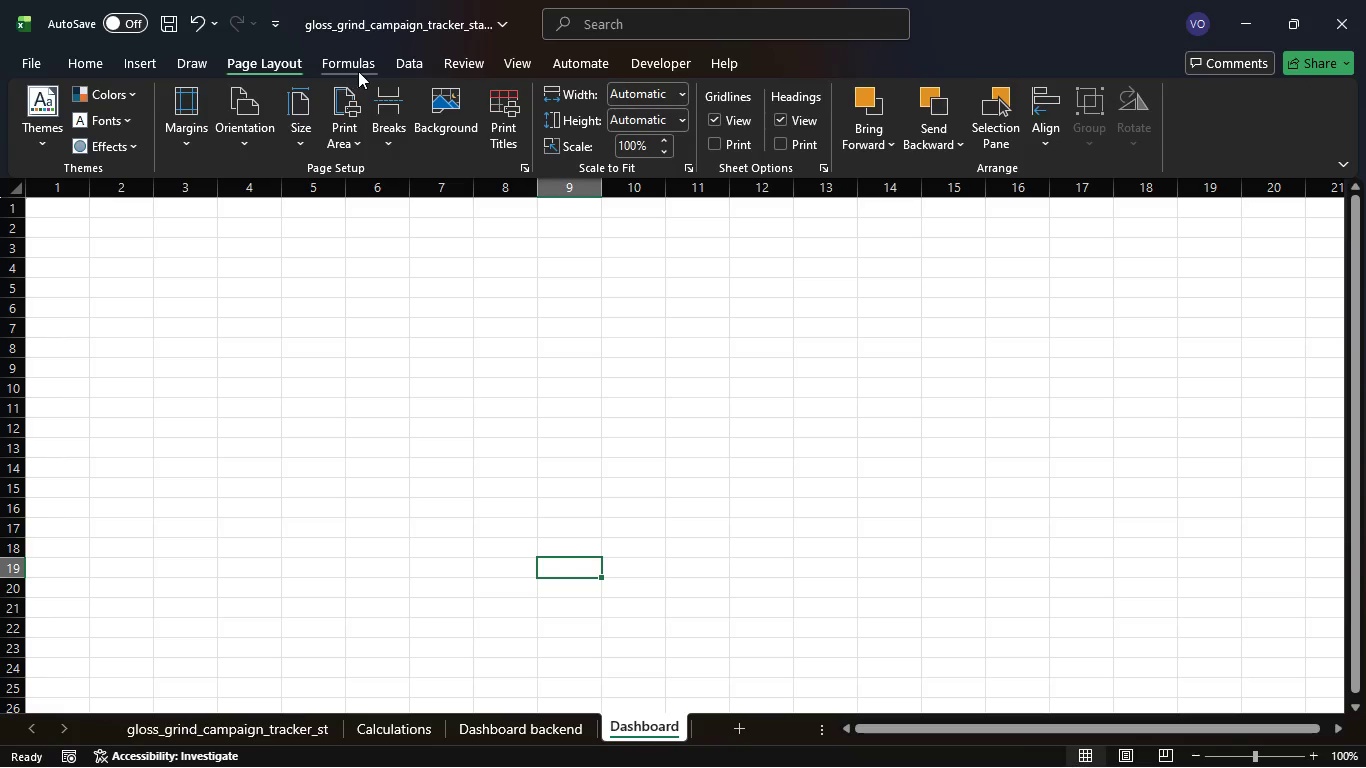 
left_click([358, 71])
 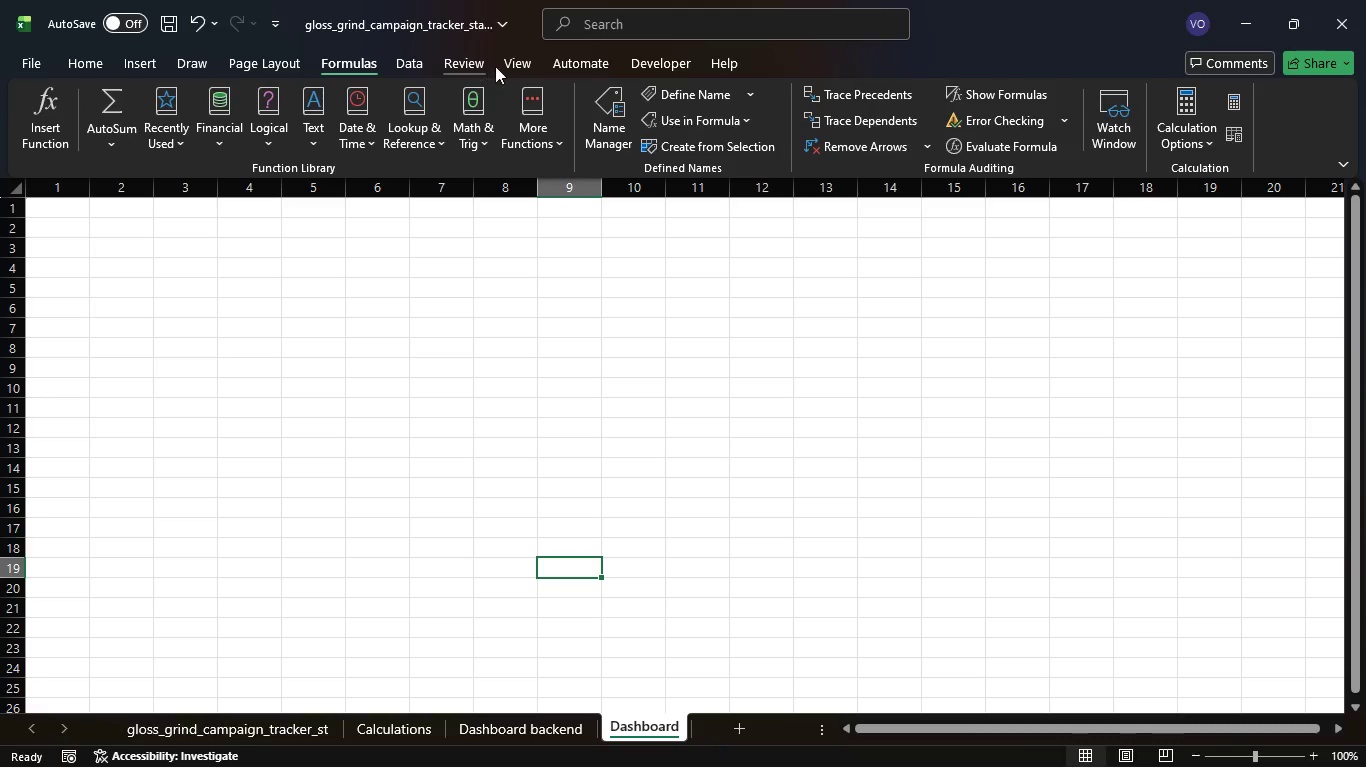 
left_click([505, 62])
 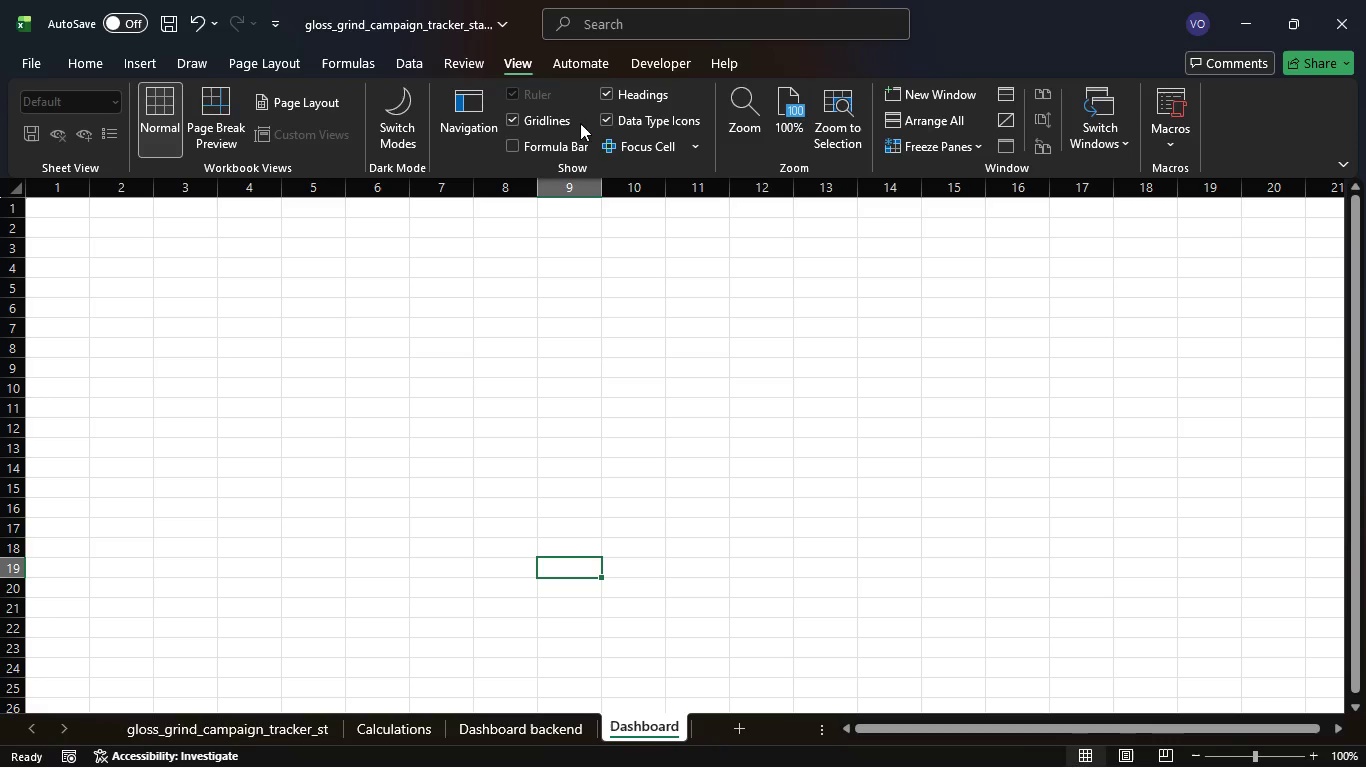 
left_click([536, 120])
 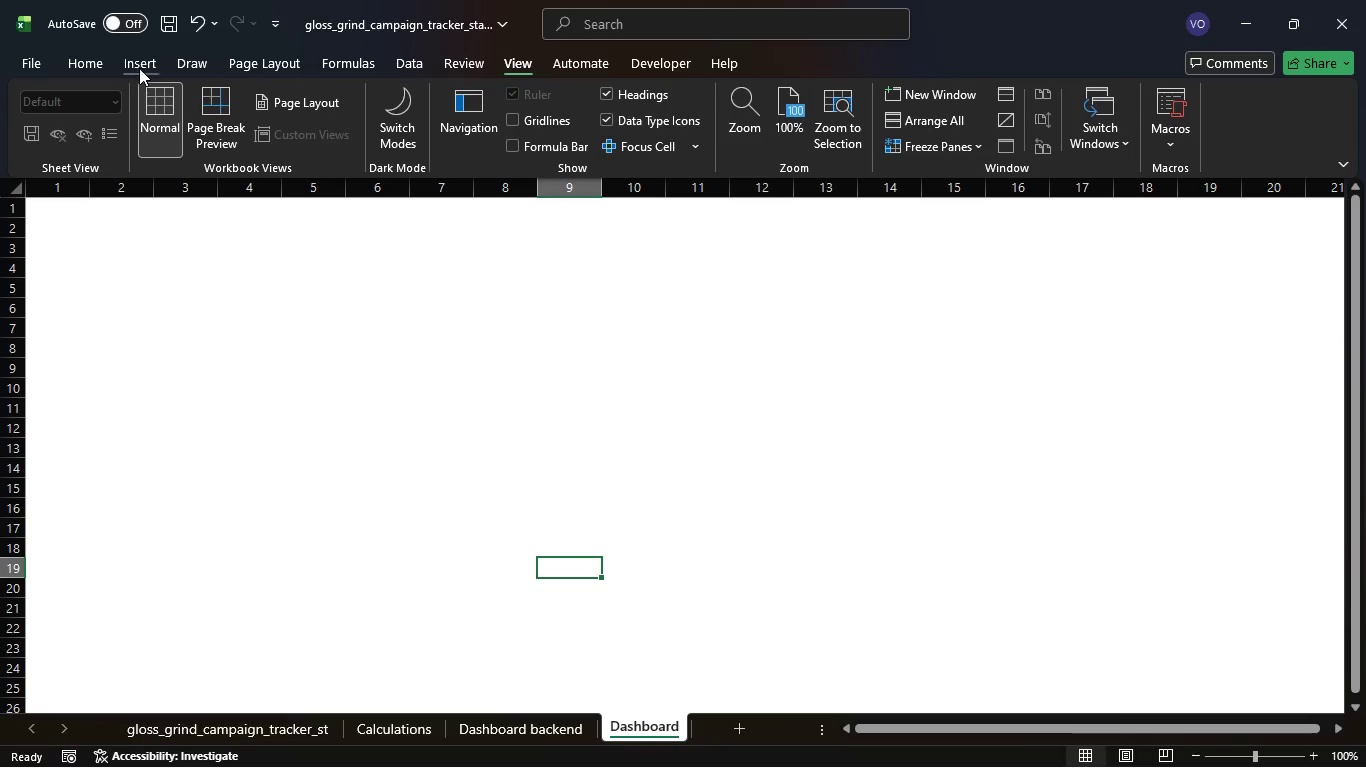 
left_click([130, 63])
 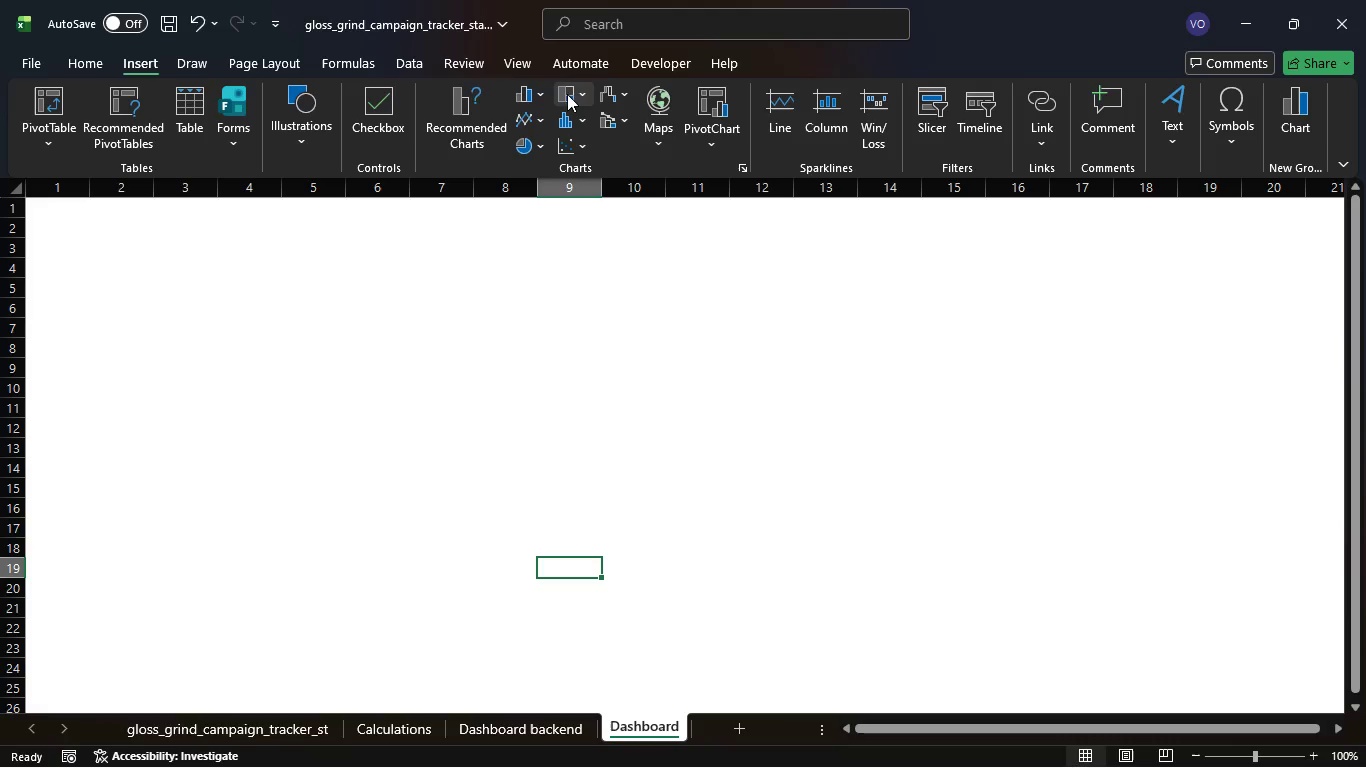 
wait(6.95)
 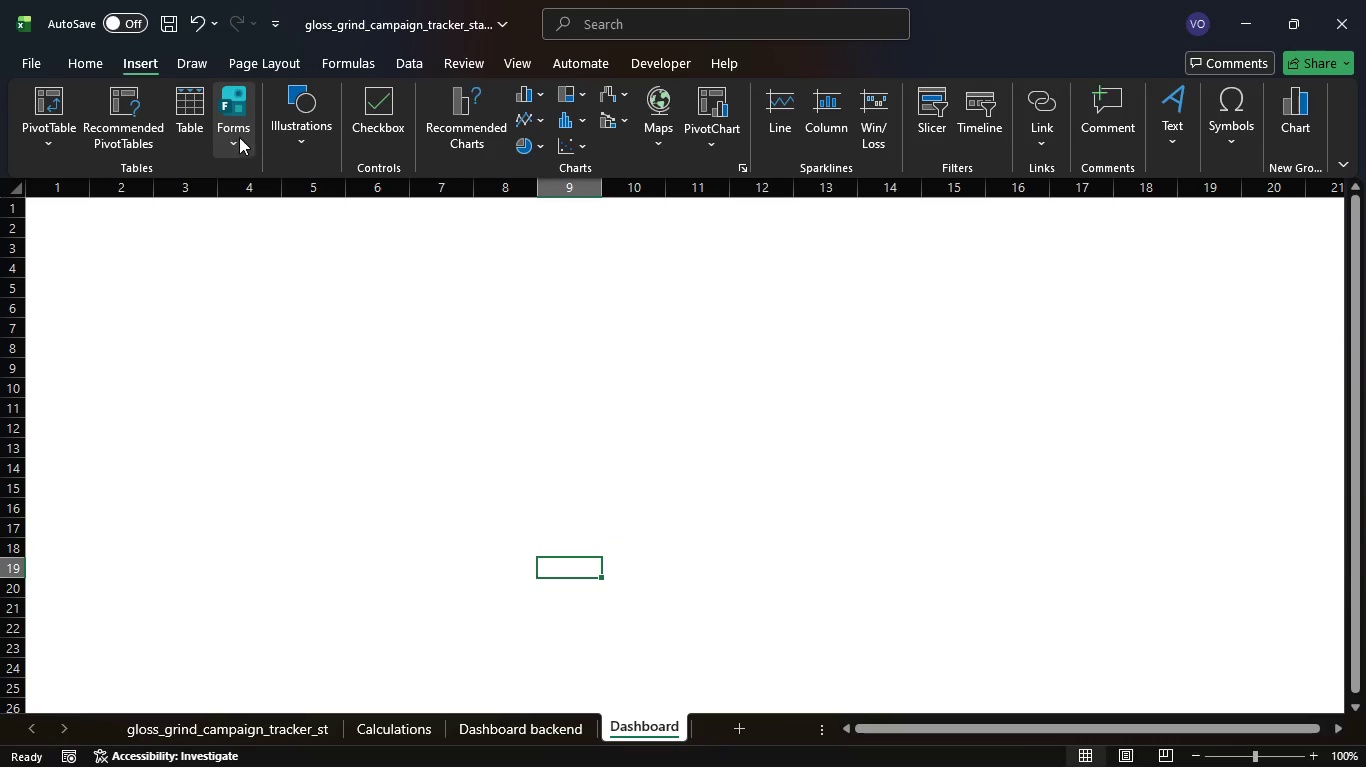 
left_click([306, 143])
 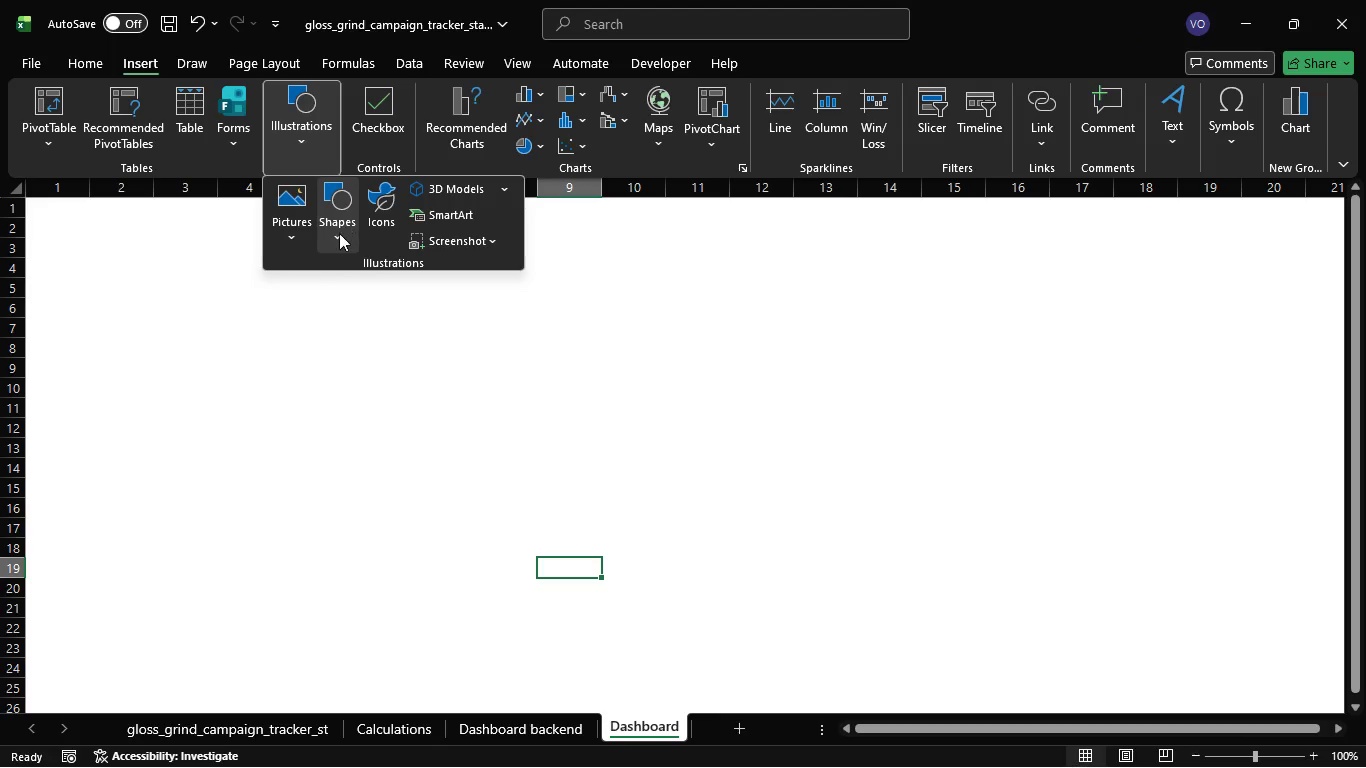 
left_click([337, 236])
 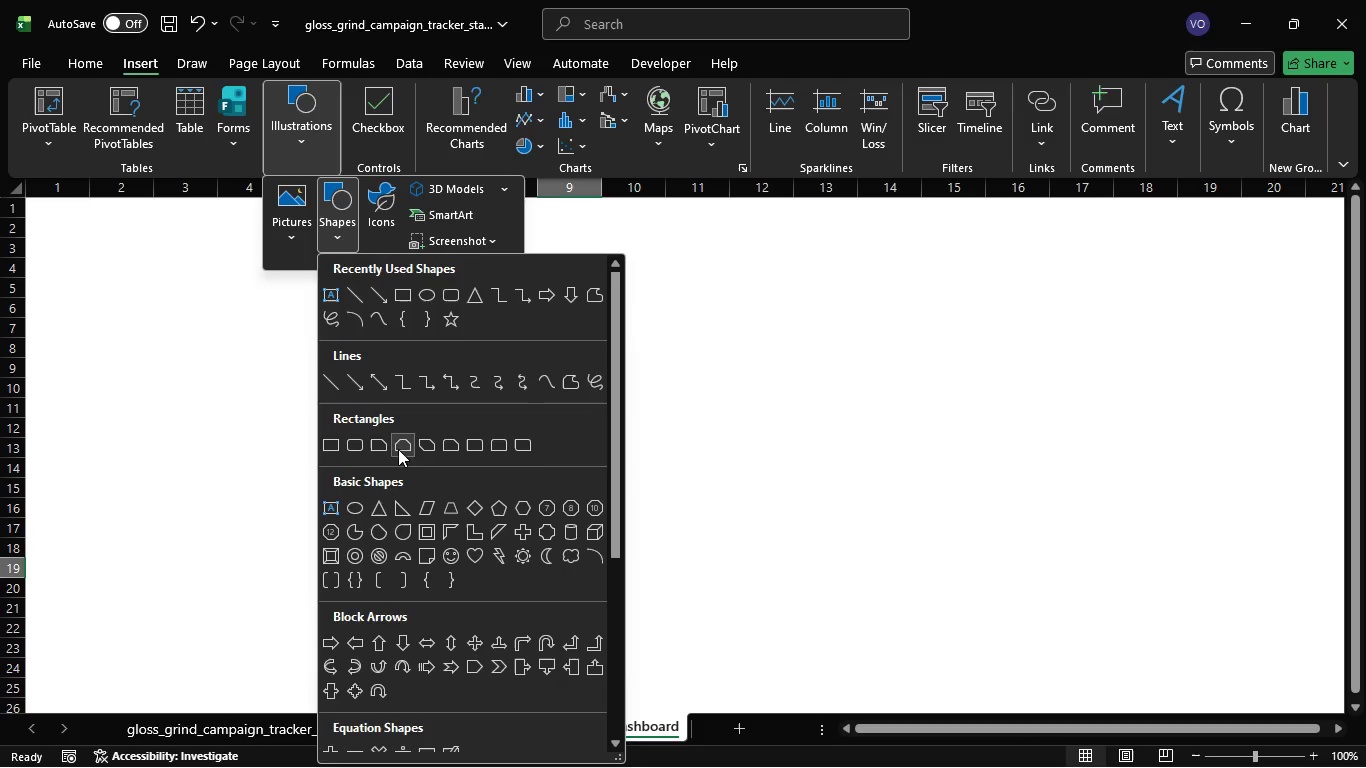 
wait(16.61)
 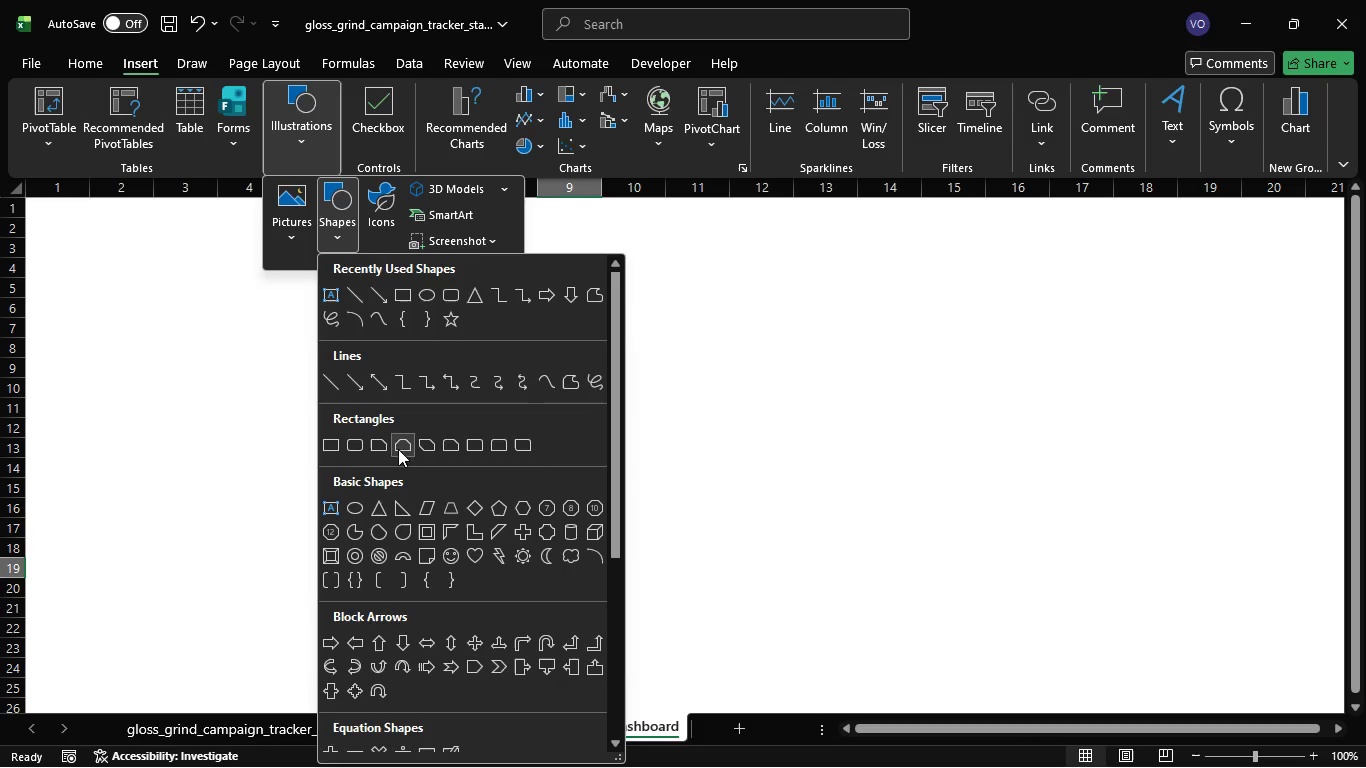 
left_click([523, 448])
 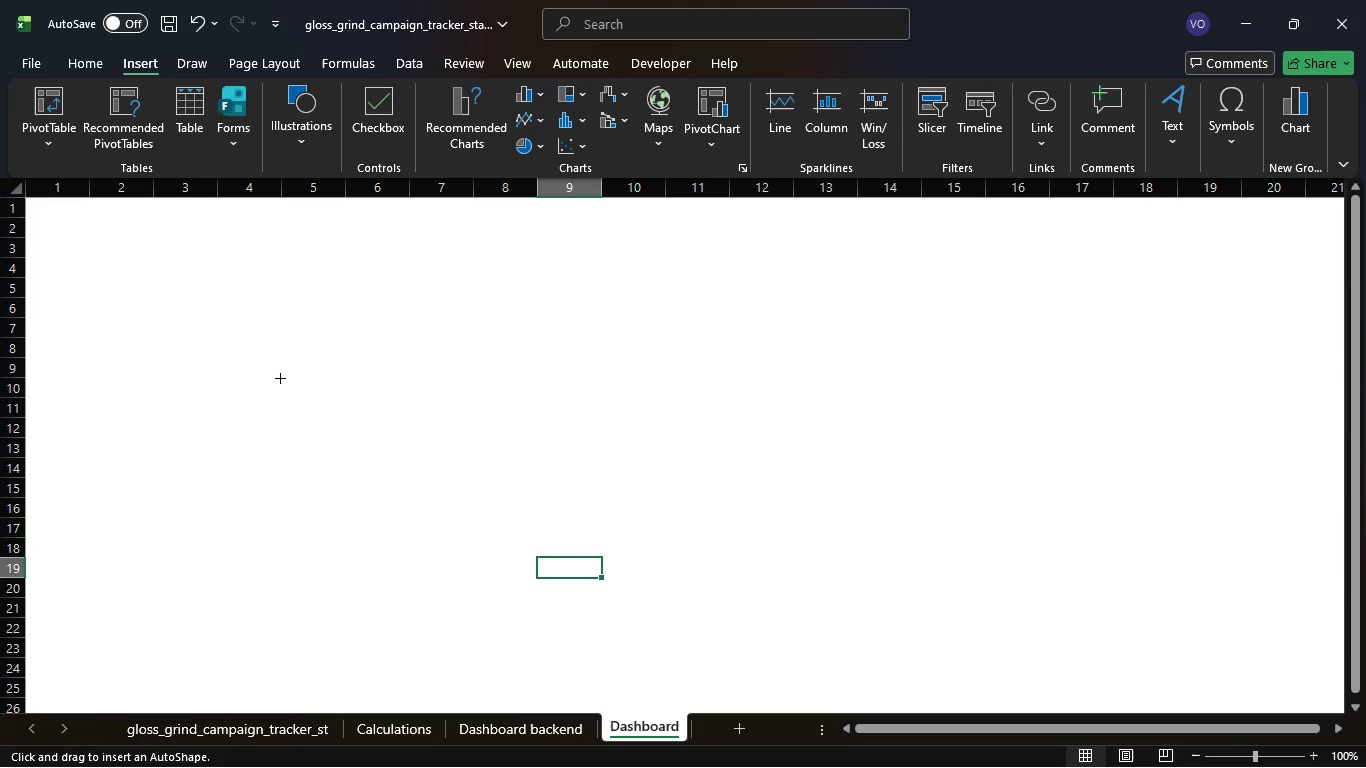 
left_click_drag(start_coordinate=[112, 243], to_coordinate=[781, 655])
 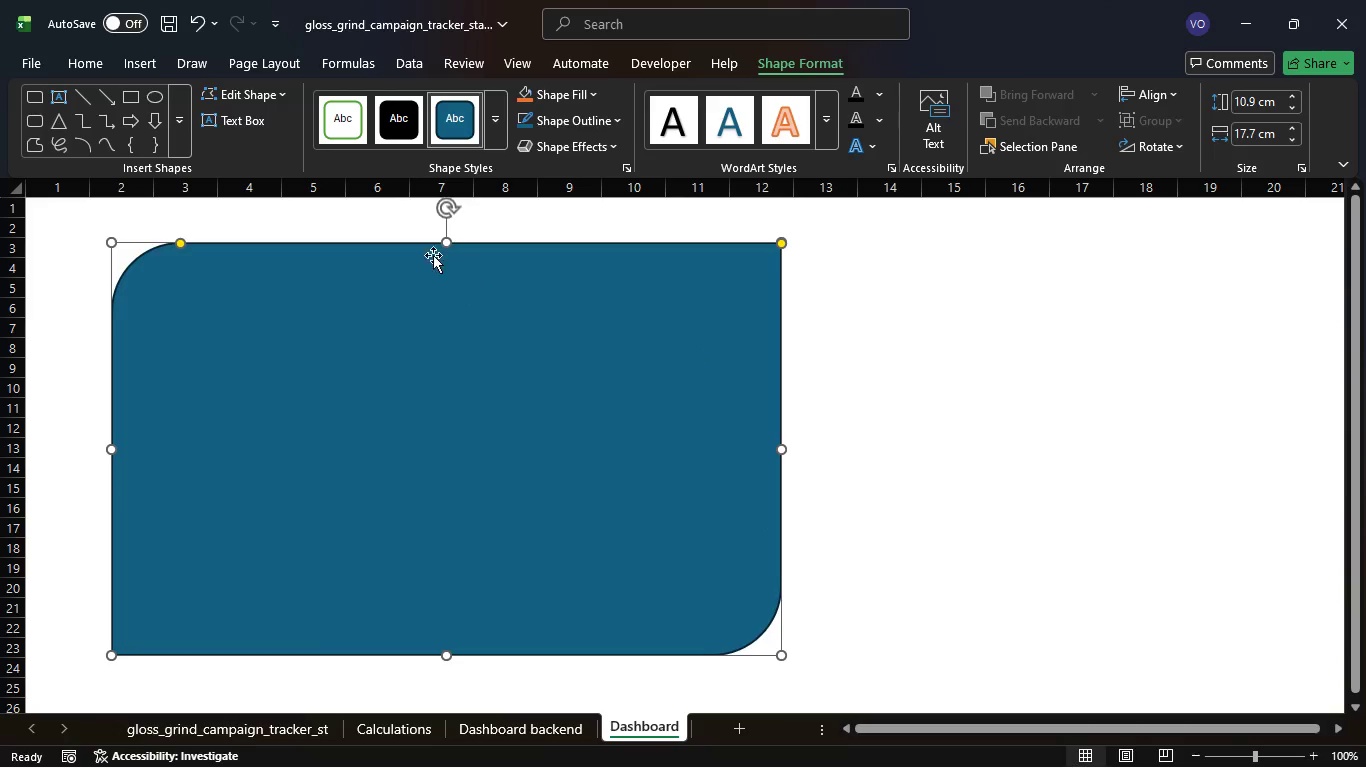 
left_click([447, 209])
 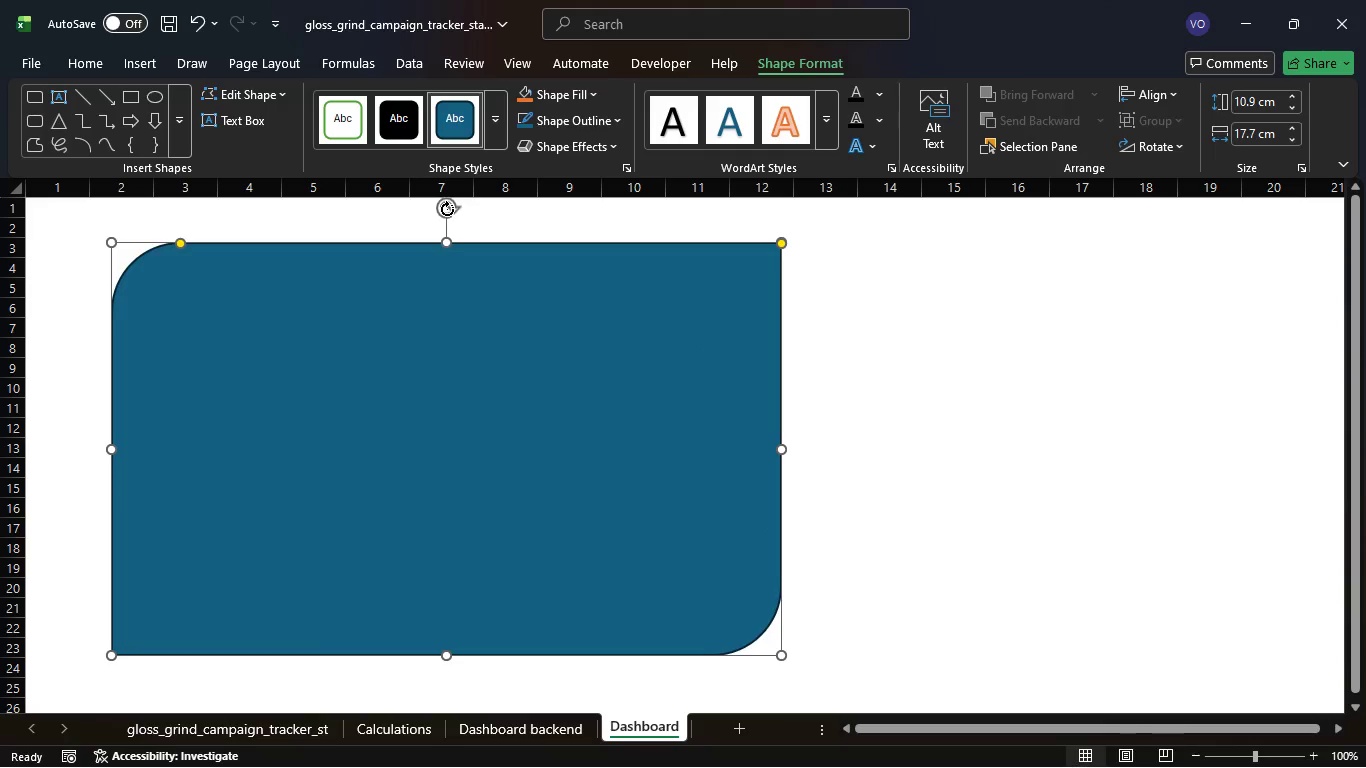 
left_click([447, 209])
 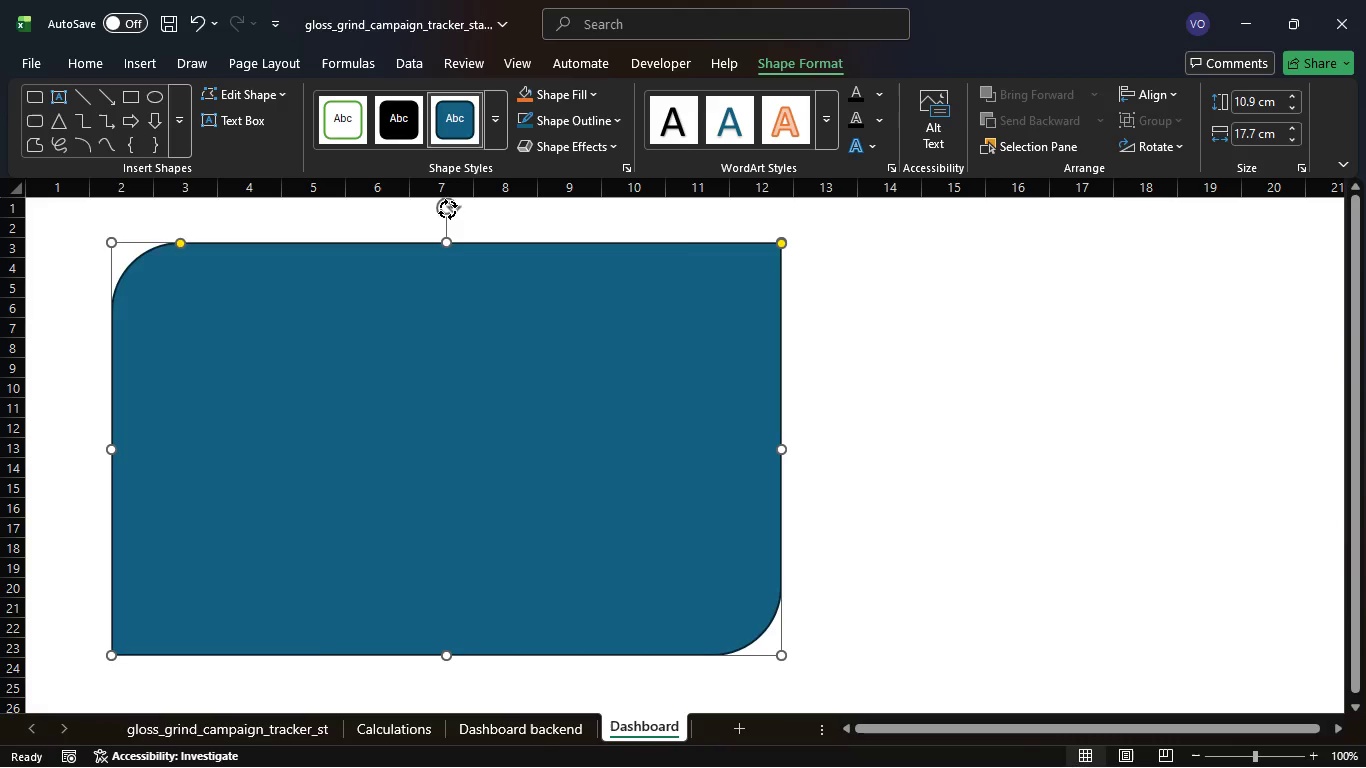 
left_click_drag(start_coordinate=[447, 209], to_coordinate=[449, 640])
 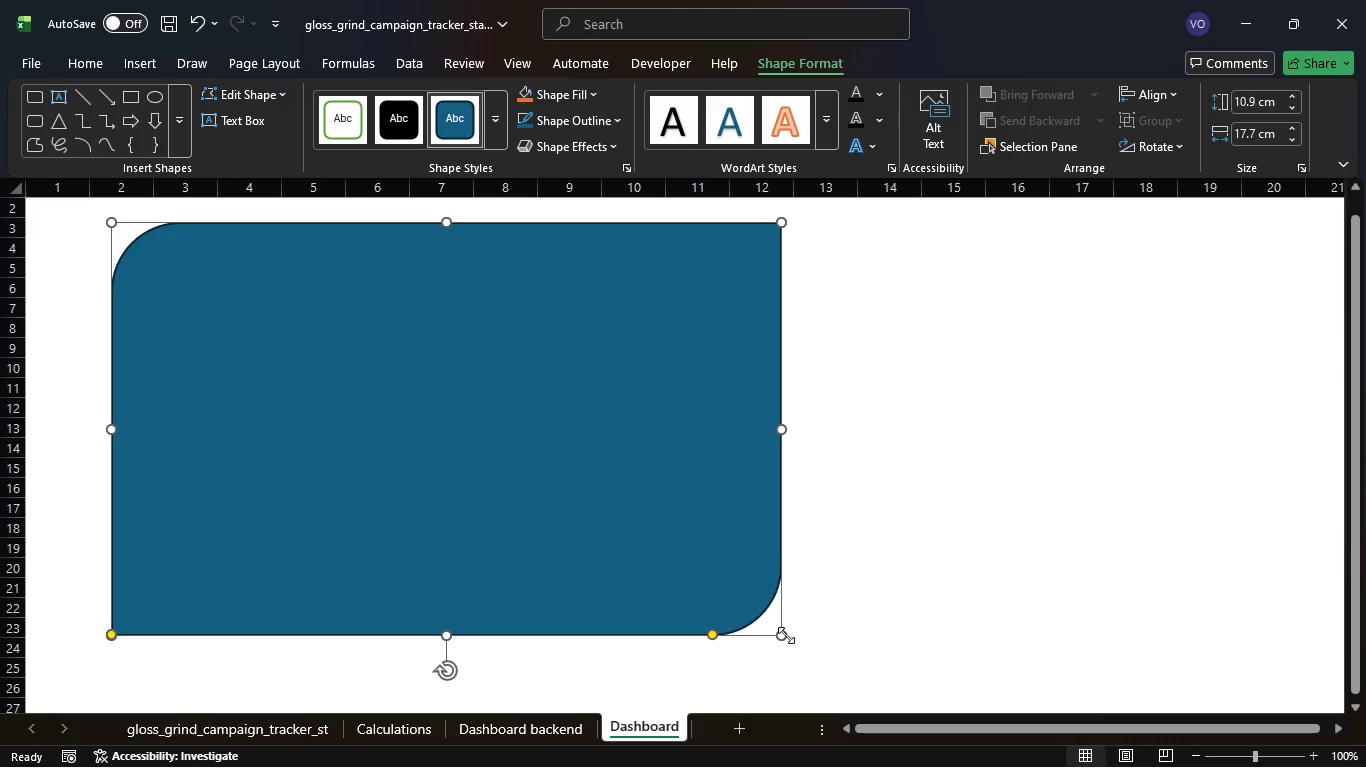 
left_click_drag(start_coordinate=[781, 636], to_coordinate=[817, 657])
 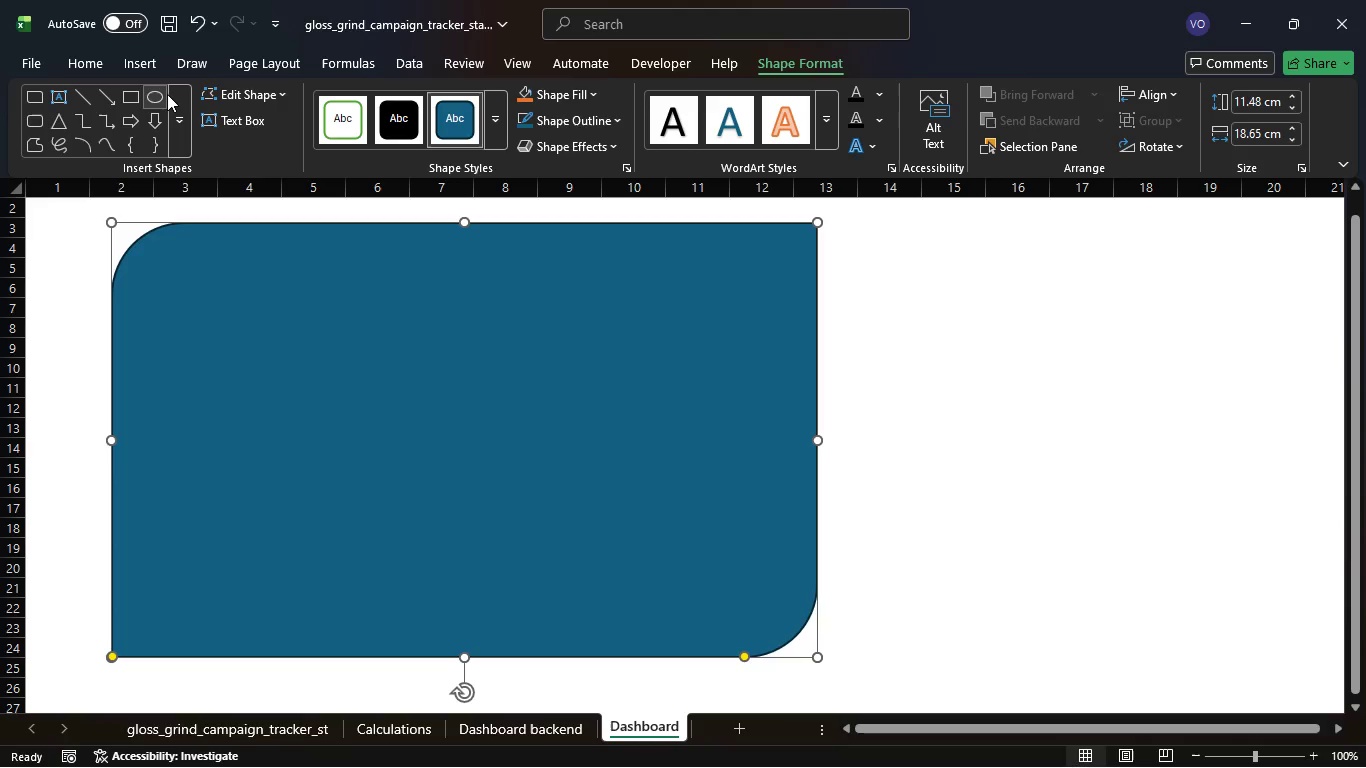 
wait(17.67)
 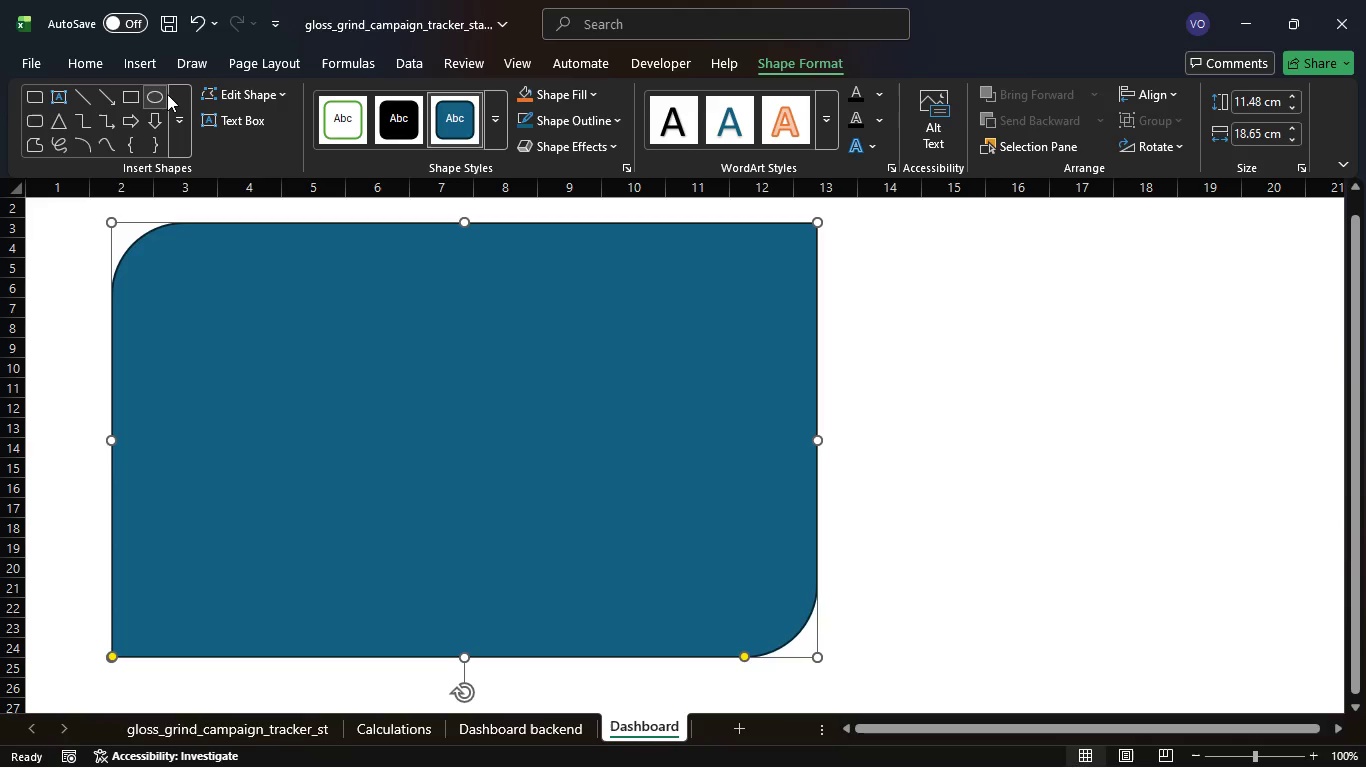 
left_click_drag(start_coordinate=[821, 657], to_coordinate=[858, 679])
 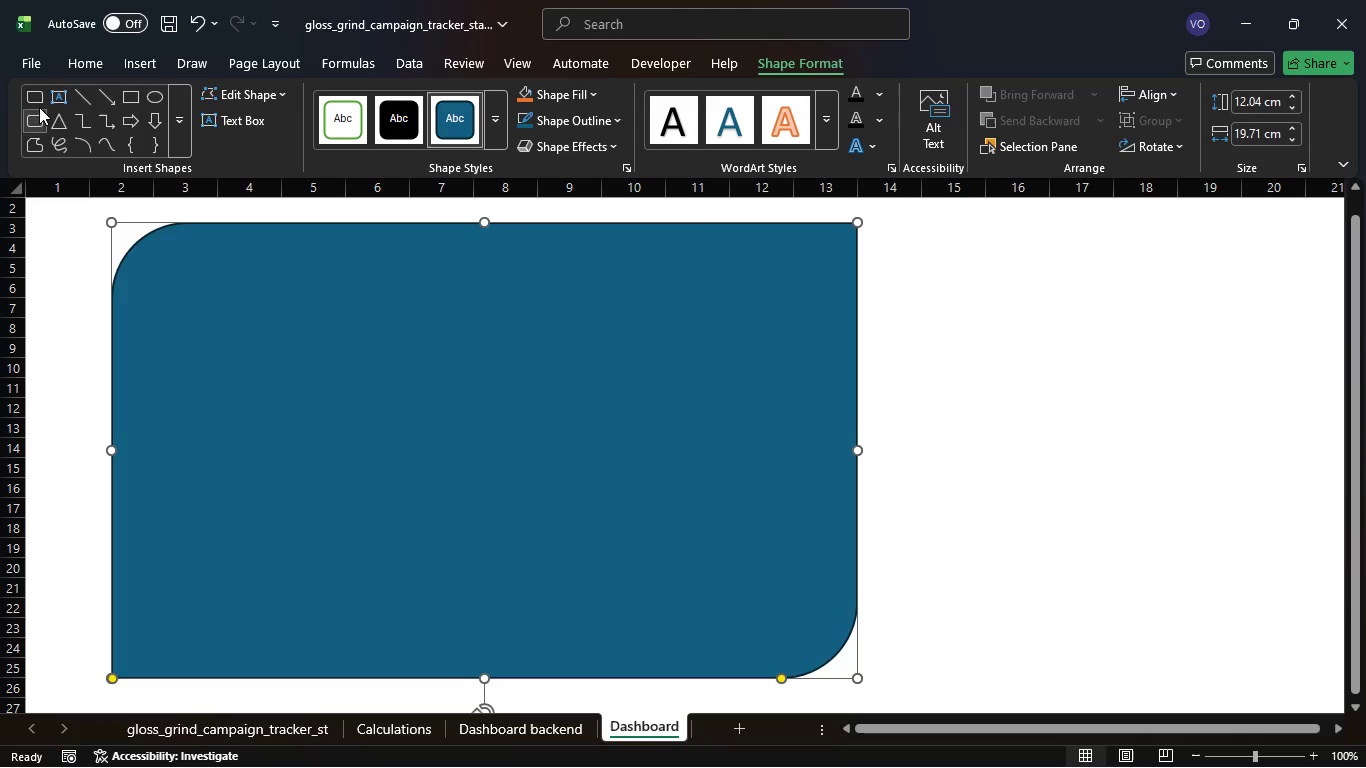 
left_click([35, 96])
 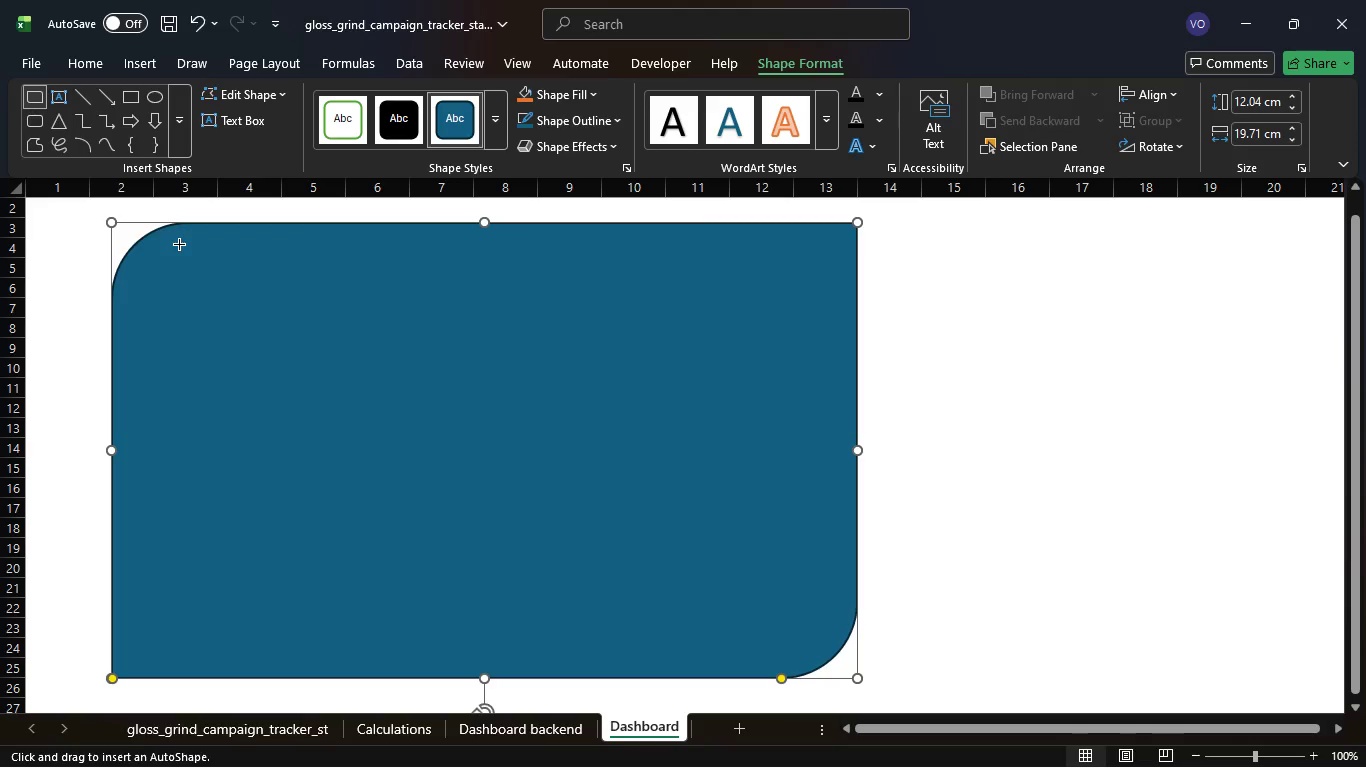 
left_click_drag(start_coordinate=[179, 242], to_coordinate=[841, 302])
 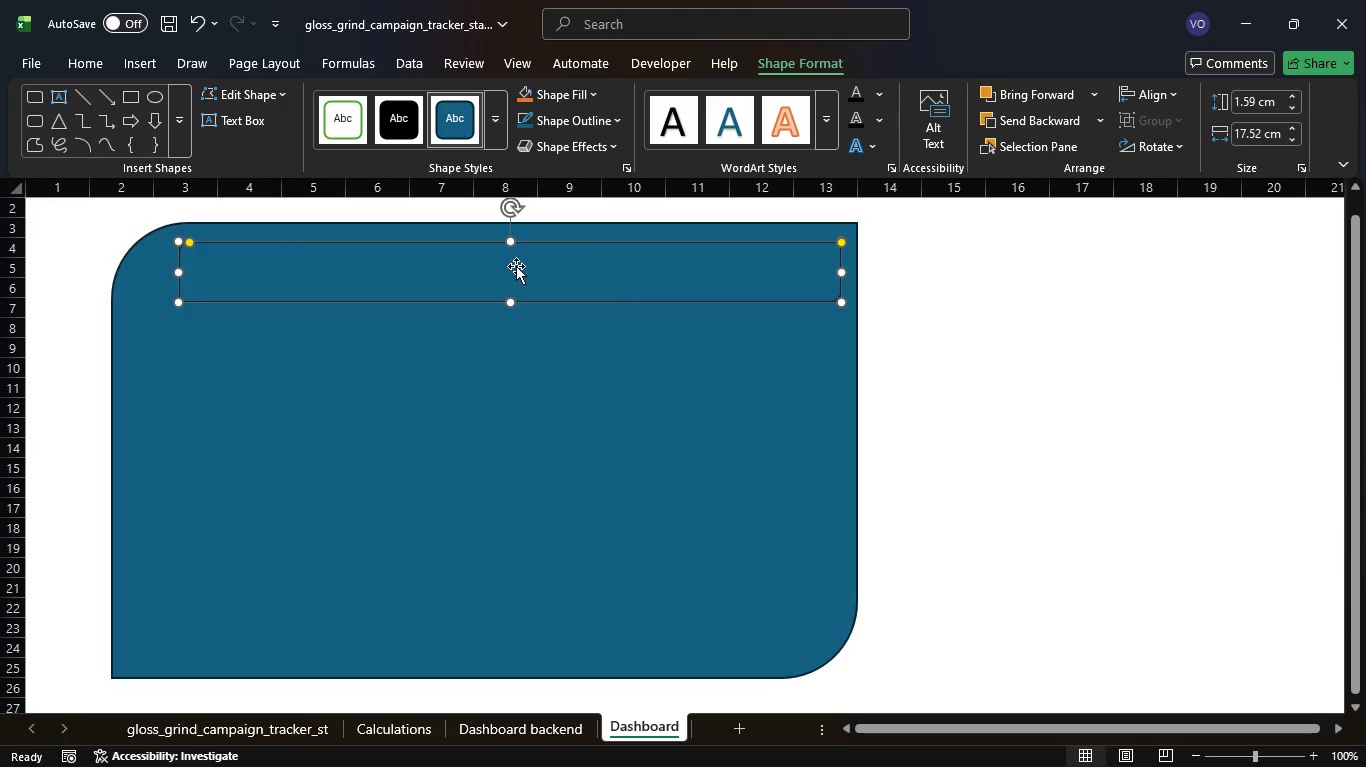 
left_click_drag(start_coordinate=[516, 266], to_coordinate=[508, 259])
 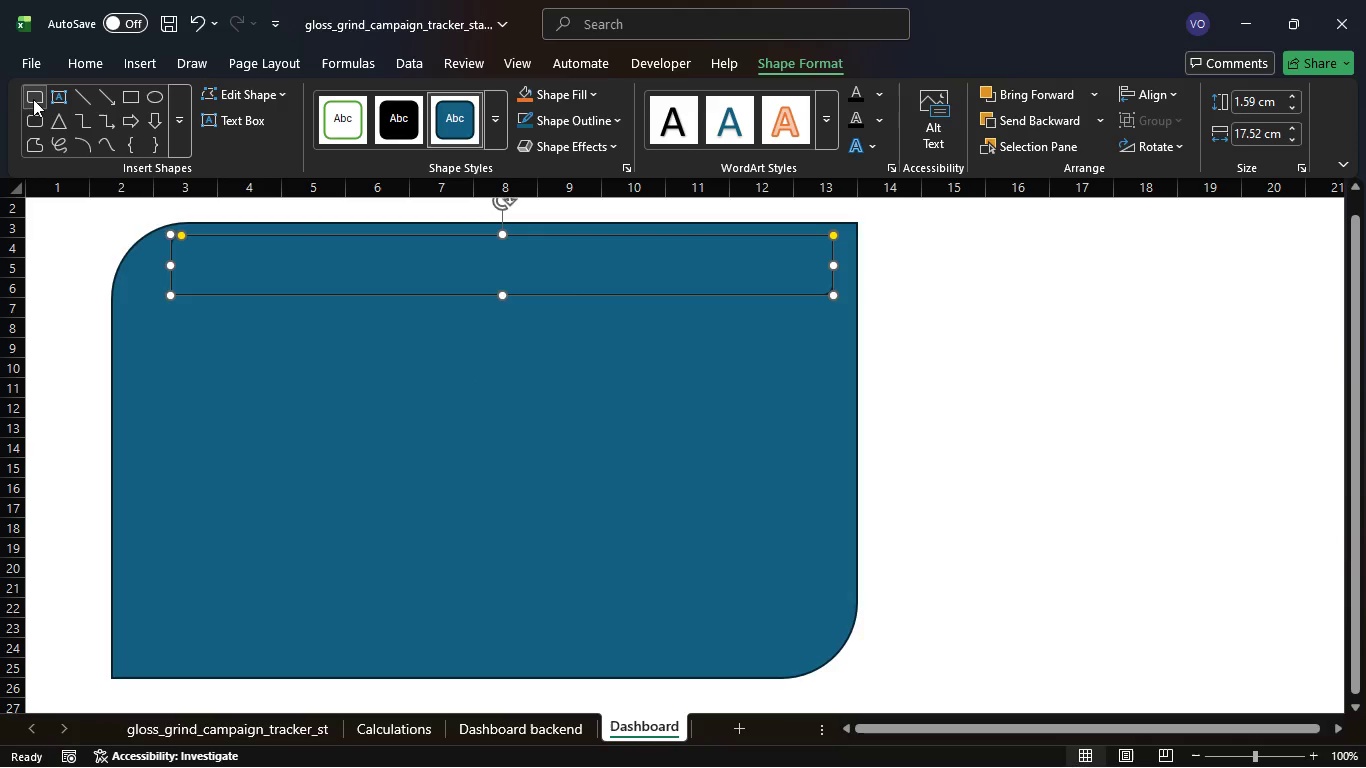 
left_click([33, 99])
 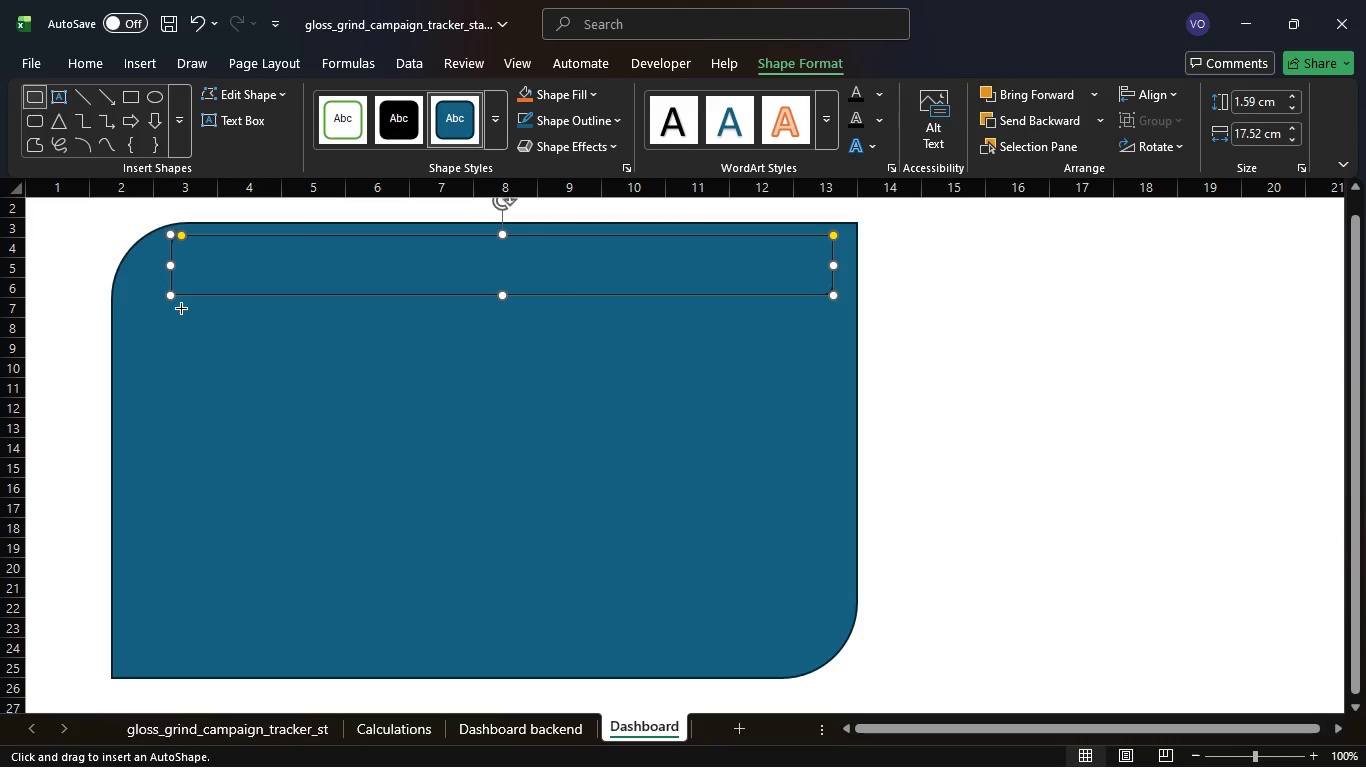 
left_click_drag(start_coordinate=[181, 307], to_coordinate=[331, 367])
 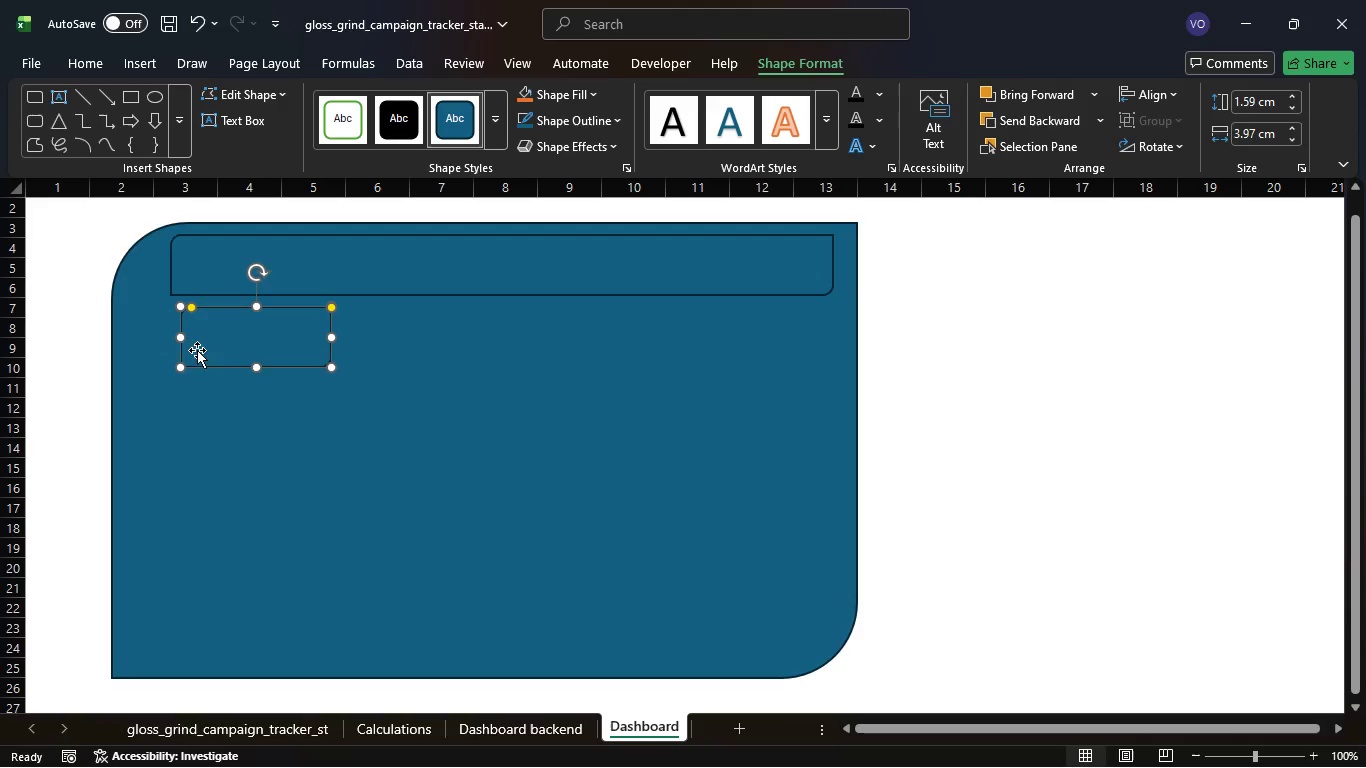 
left_click_drag(start_coordinate=[258, 364], to_coordinate=[260, 380])
 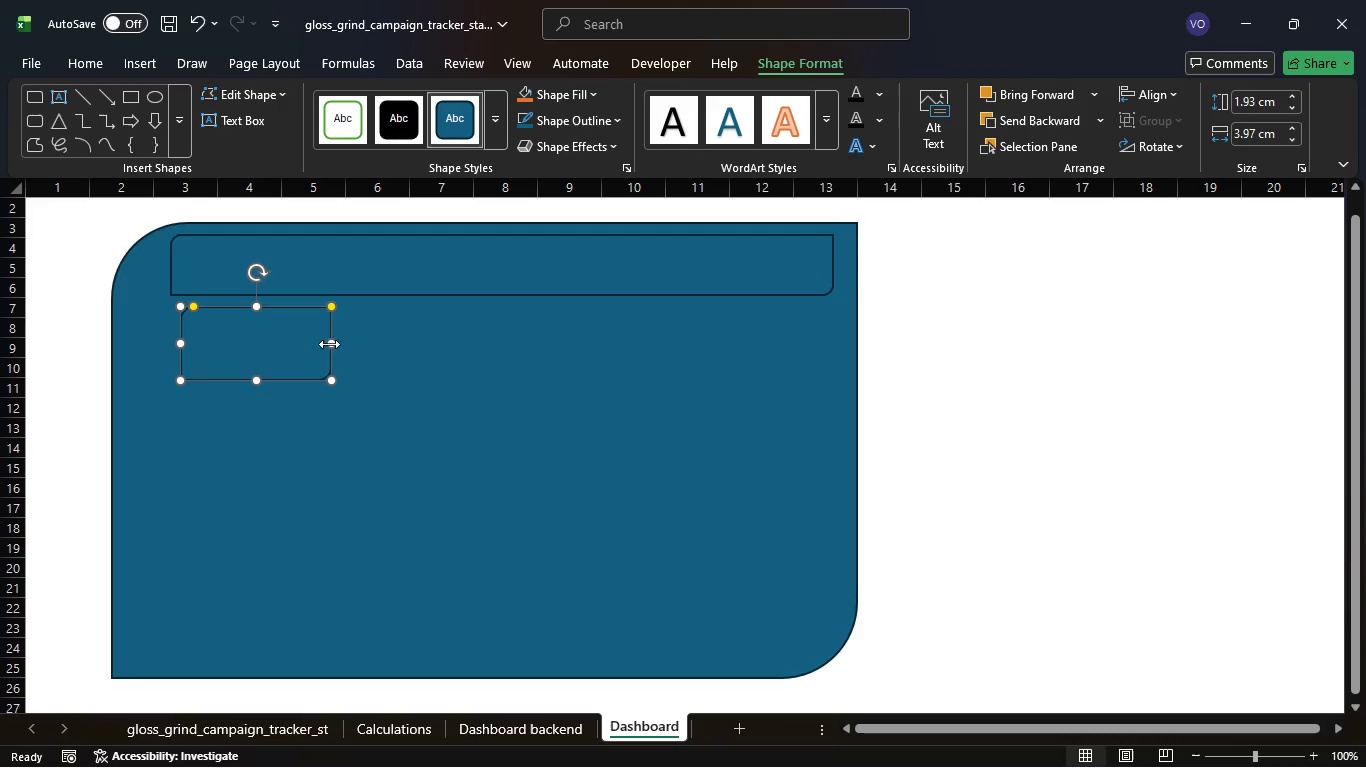 
left_click_drag(start_coordinate=[329, 344], to_coordinate=[344, 344])
 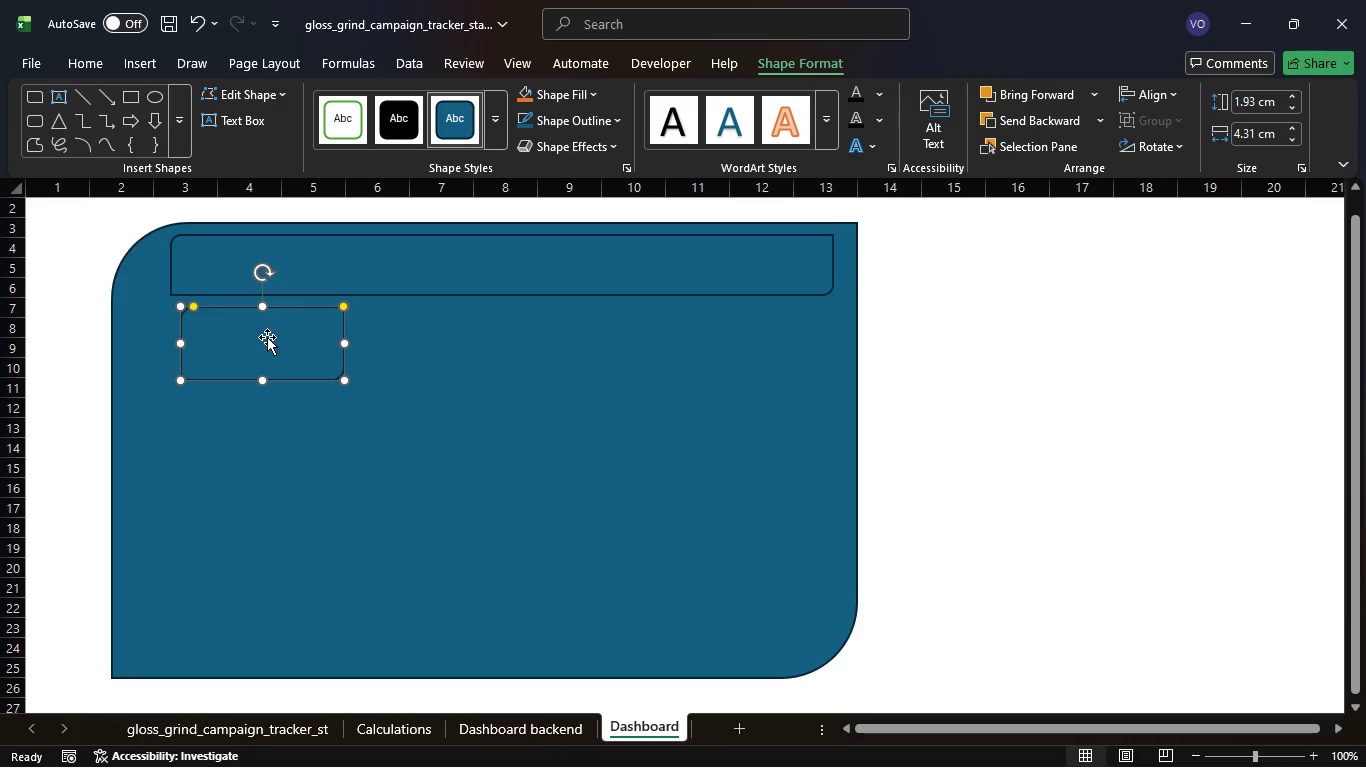 
wait(5.41)
 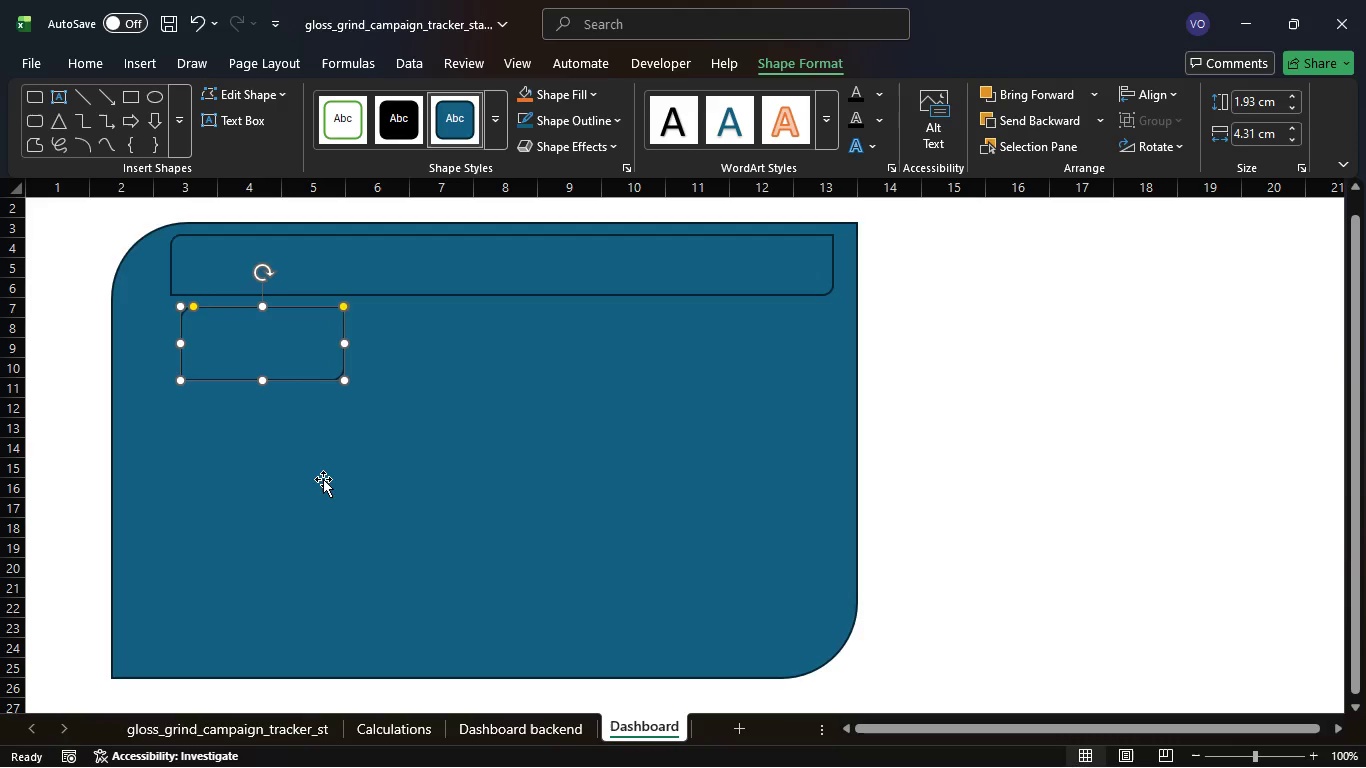 
left_click_drag(start_coordinate=[220, 346], to_coordinate=[211, 344])
 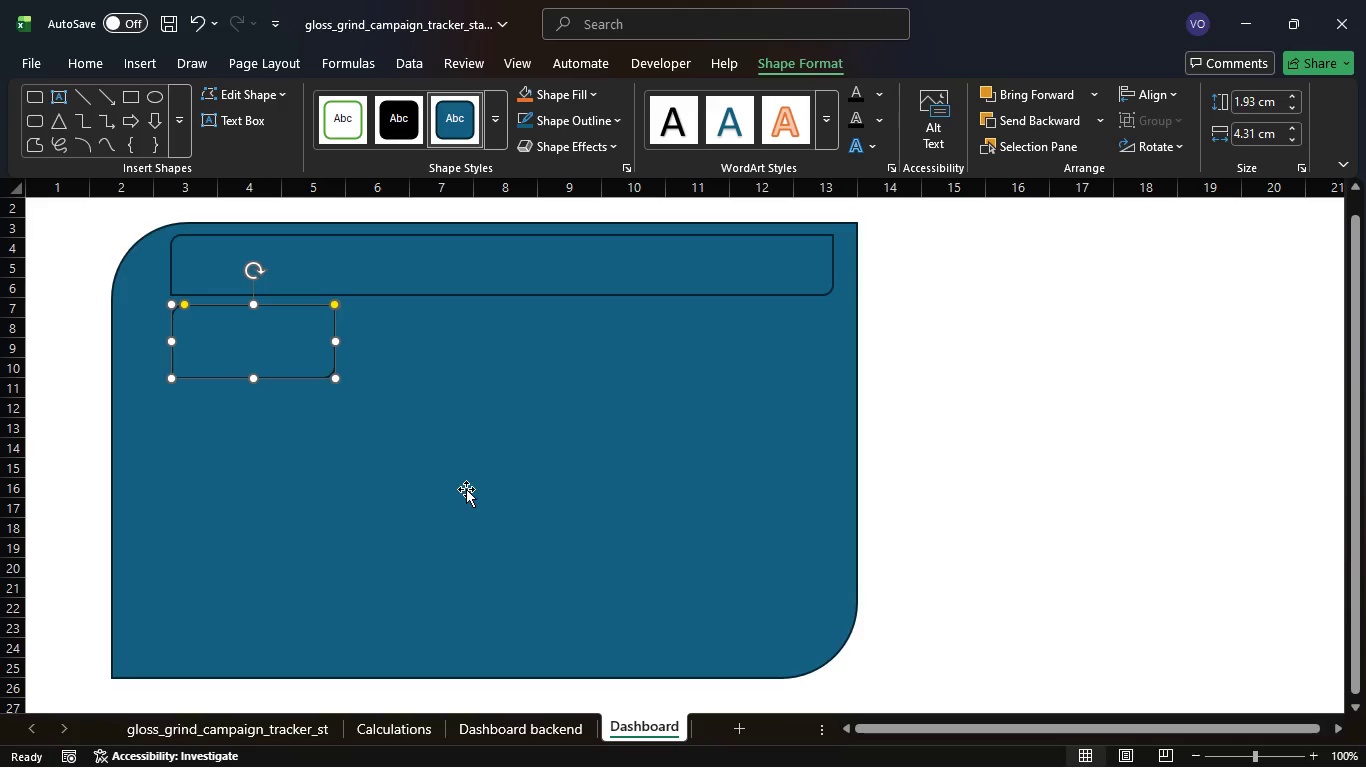 
left_click([478, 724])
 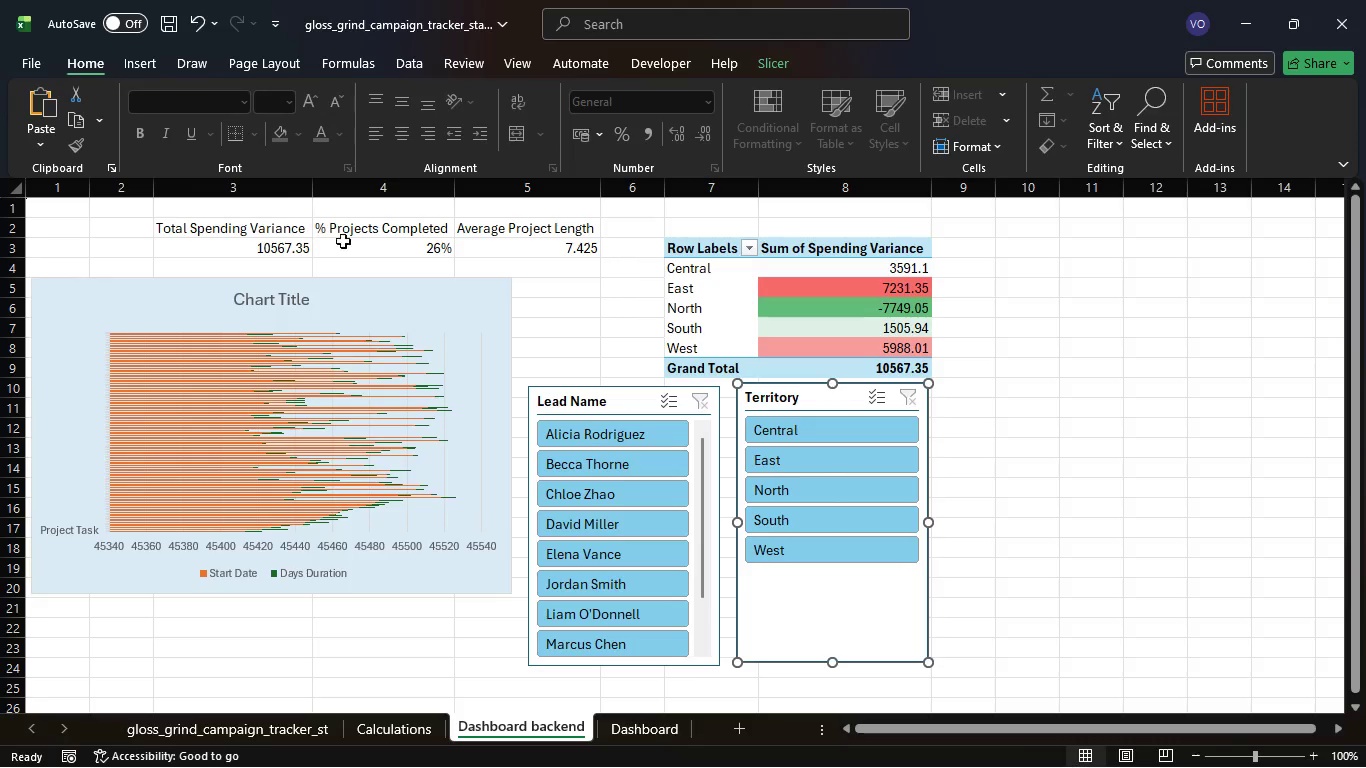 
left_click([653, 738])
 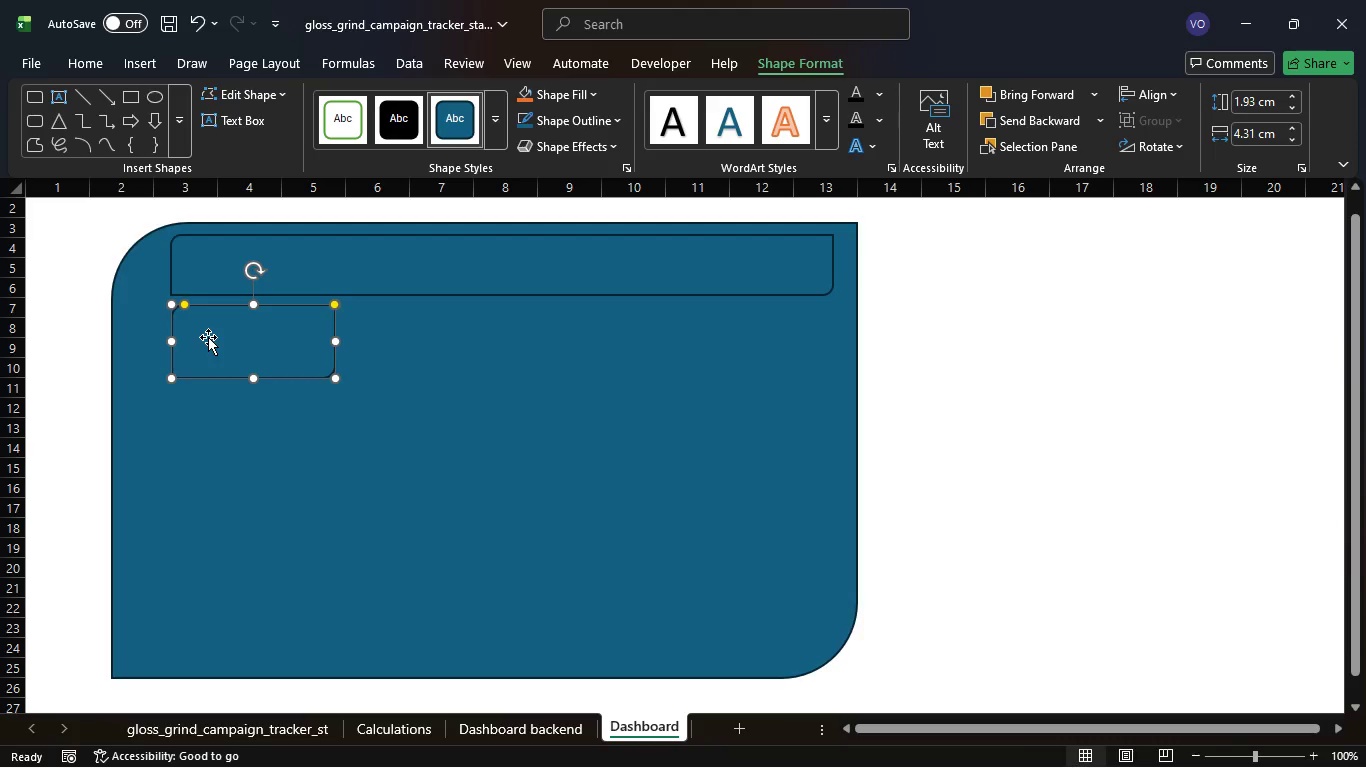 
left_click([208, 335])
 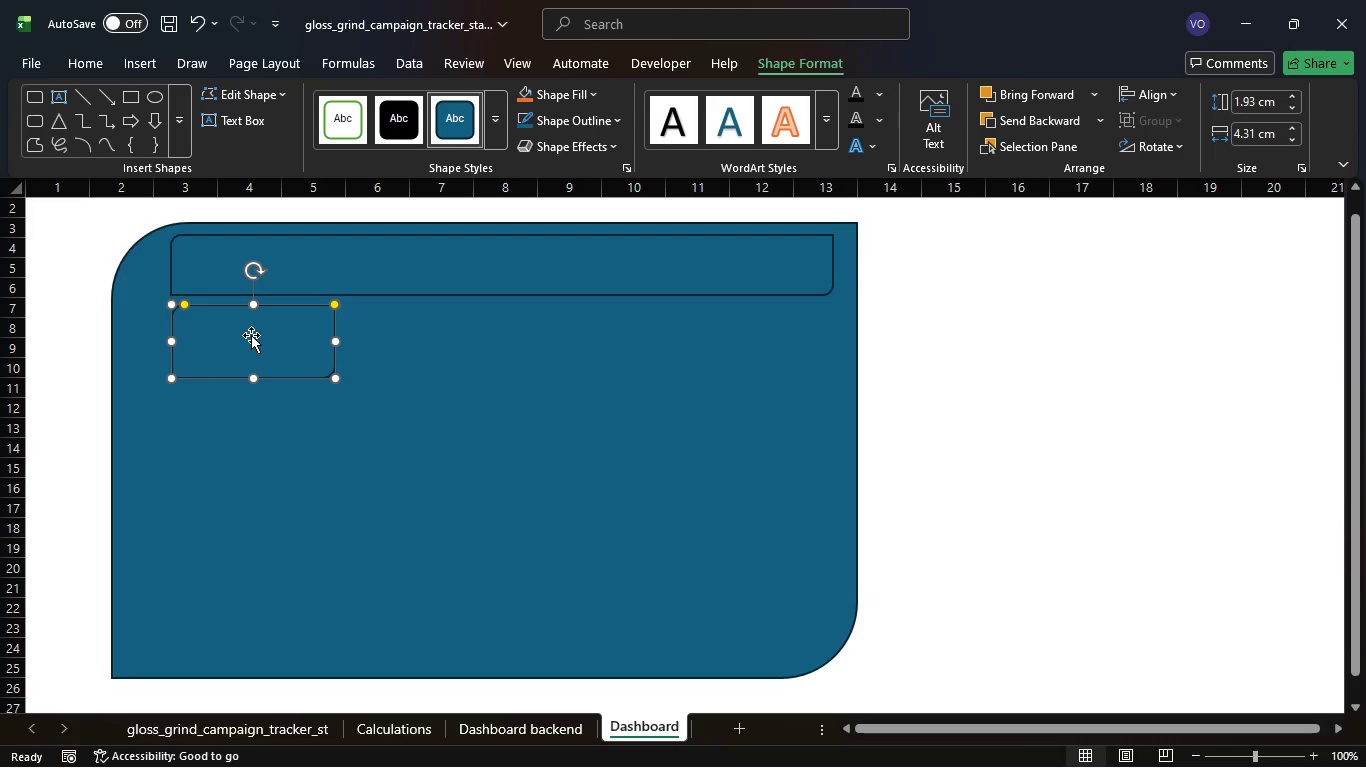 
left_click([252, 349])
 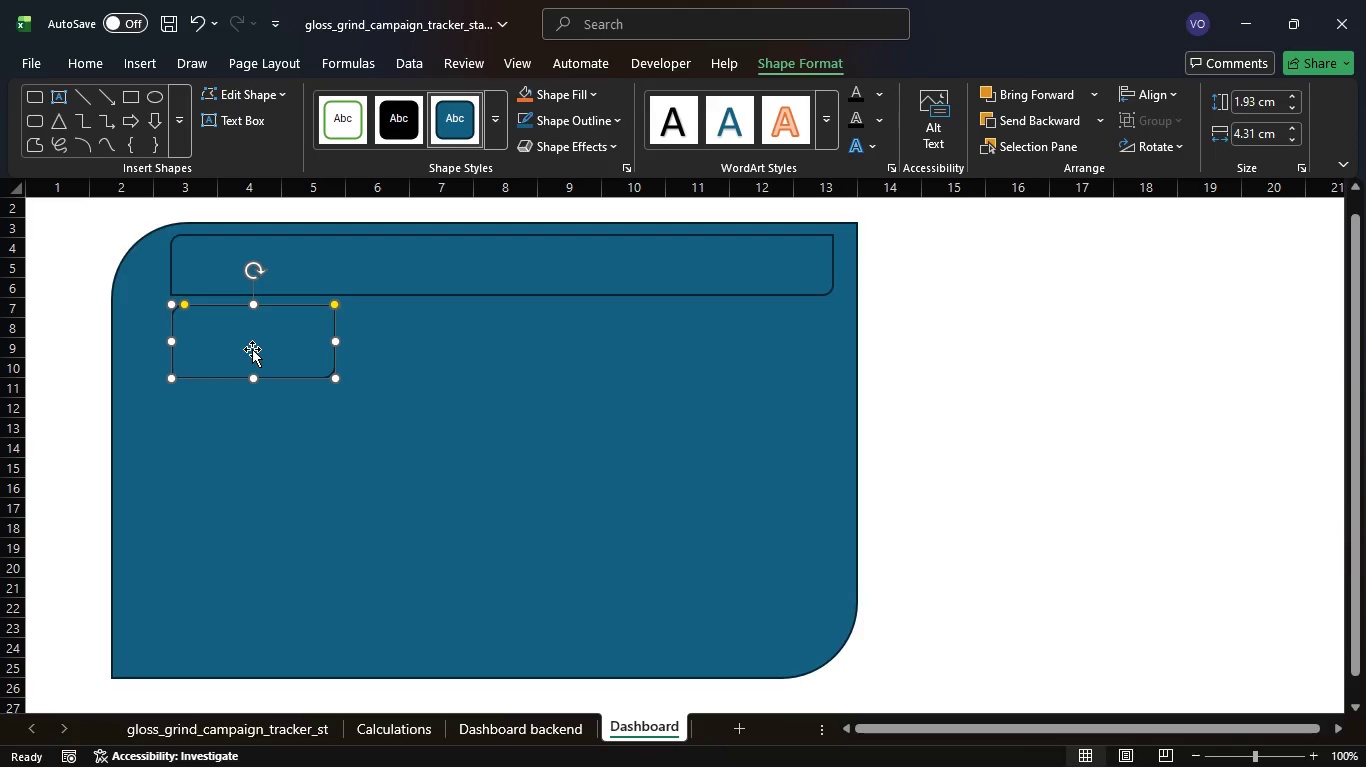 
type(Total Spending Variance)
 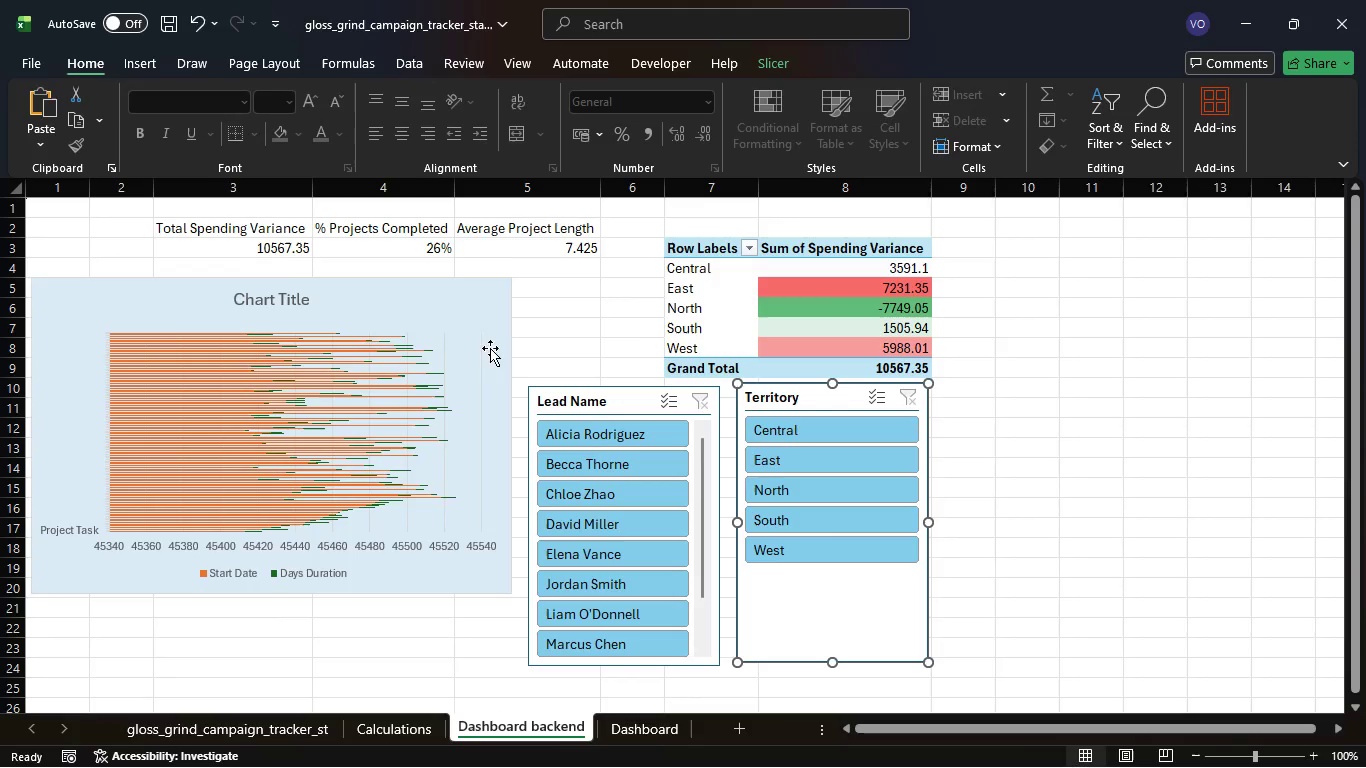 
wait(7.05)
 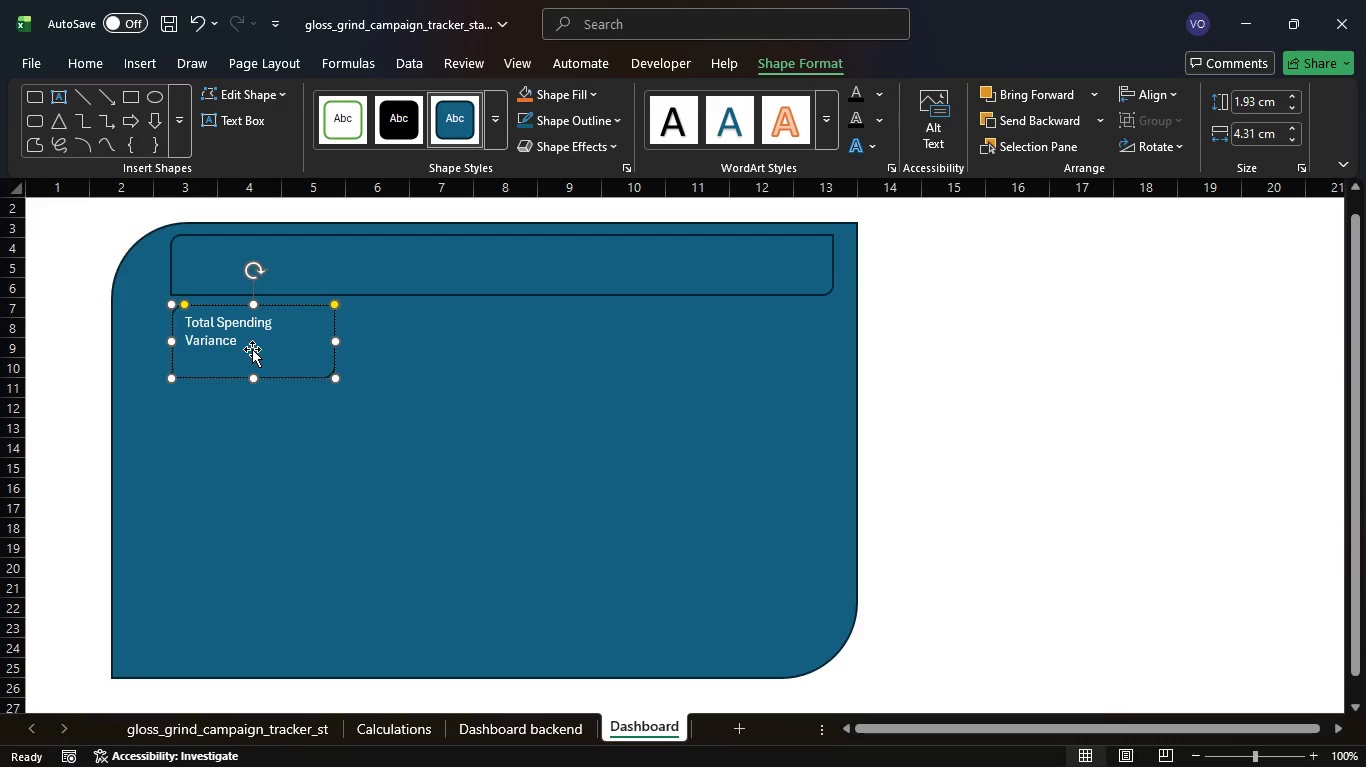 
left_click([660, 724])
 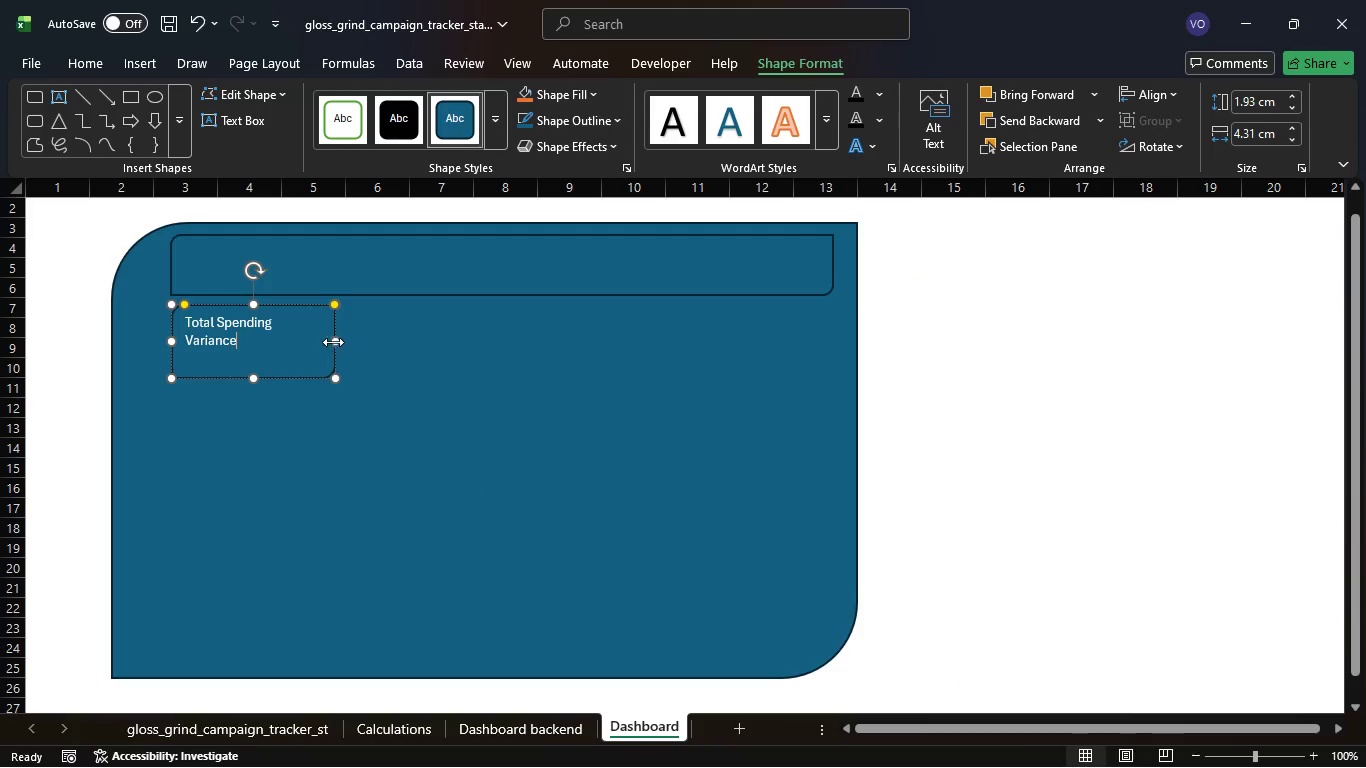 
left_click_drag(start_coordinate=[329, 339], to_coordinate=[355, 342])
 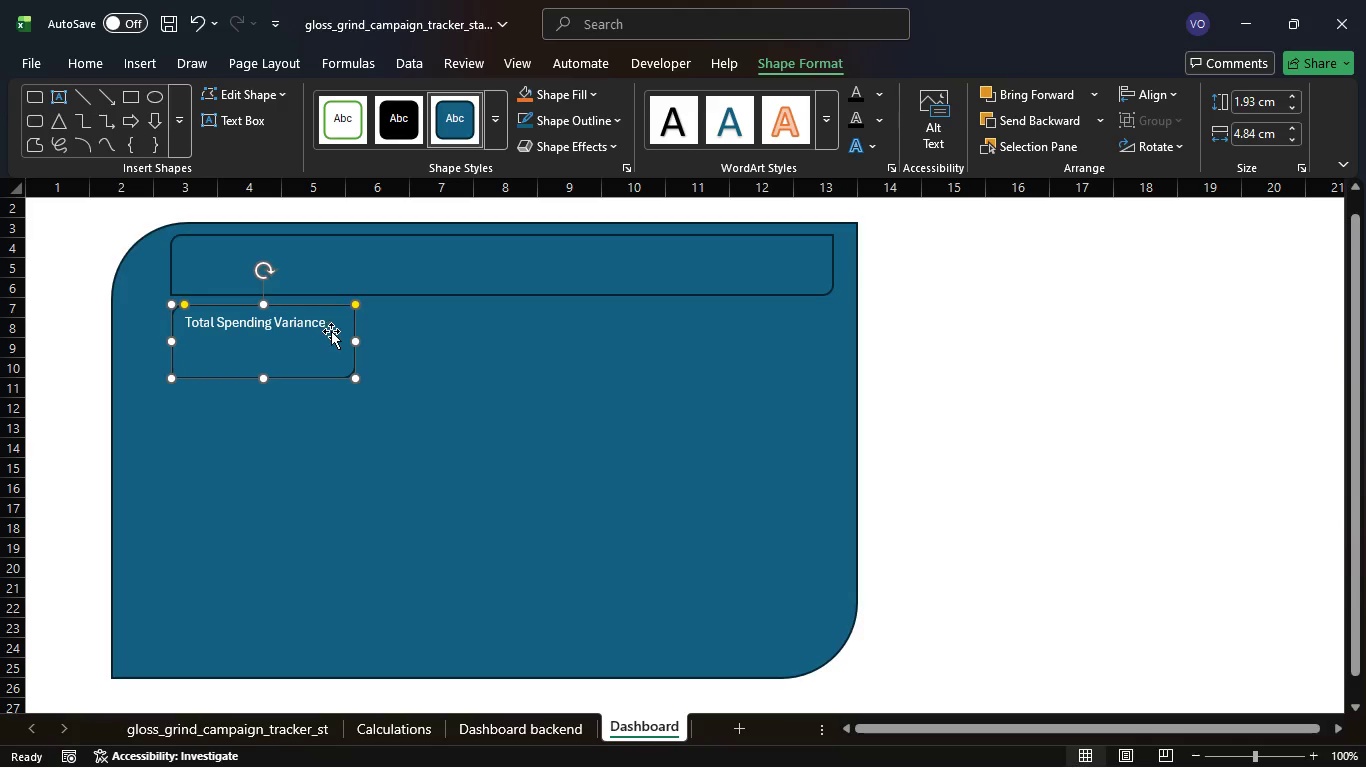 
double_click([332, 323])
 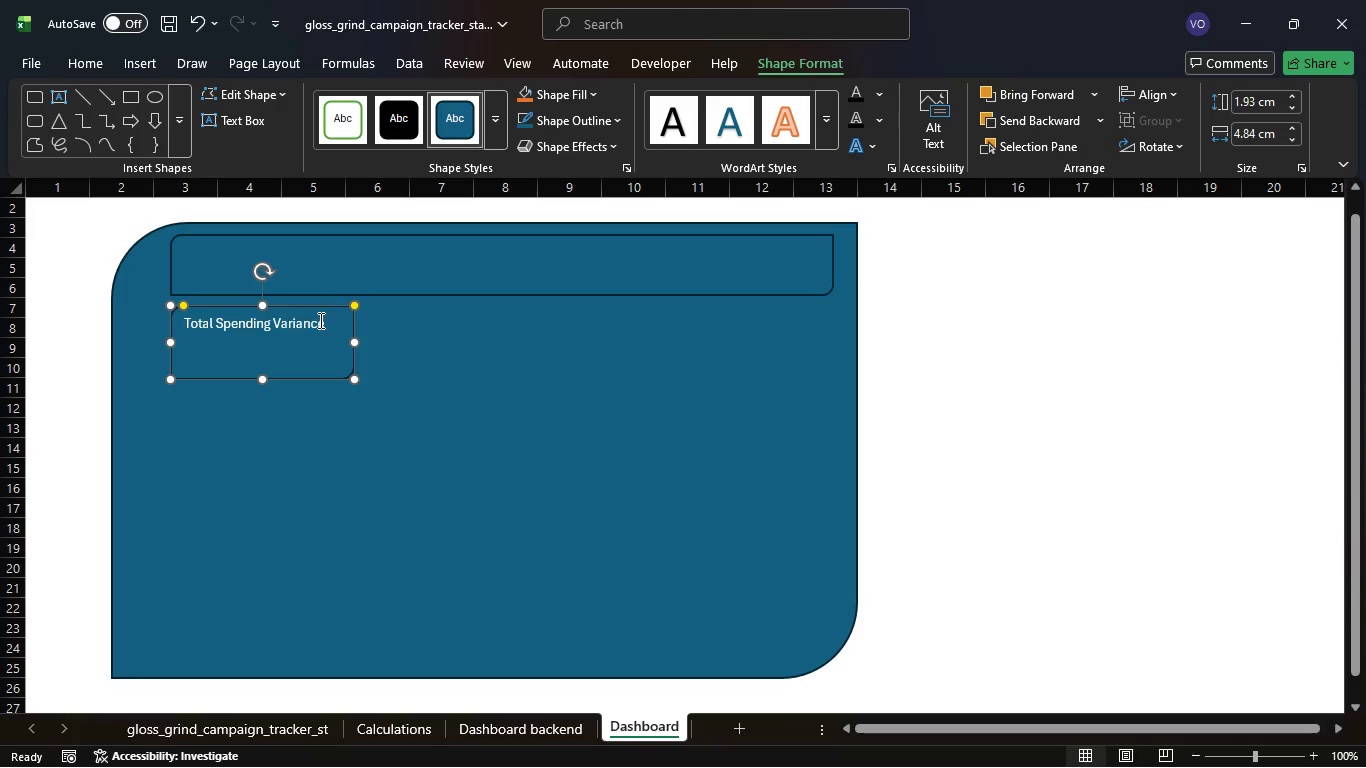 
left_click_drag(start_coordinate=[322, 324], to_coordinate=[204, 323])
 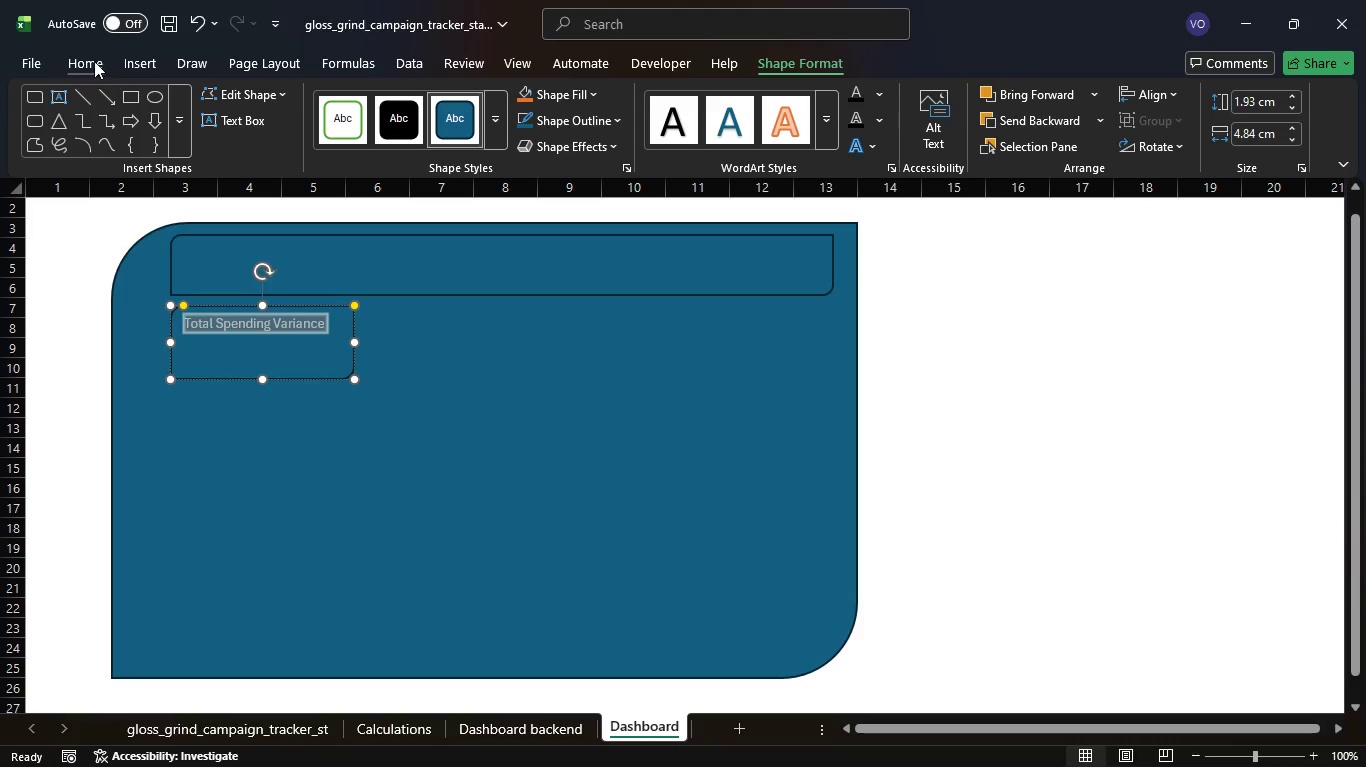 
left_click_drag(start_coordinate=[94, 61], to_coordinate=[138, 136])
 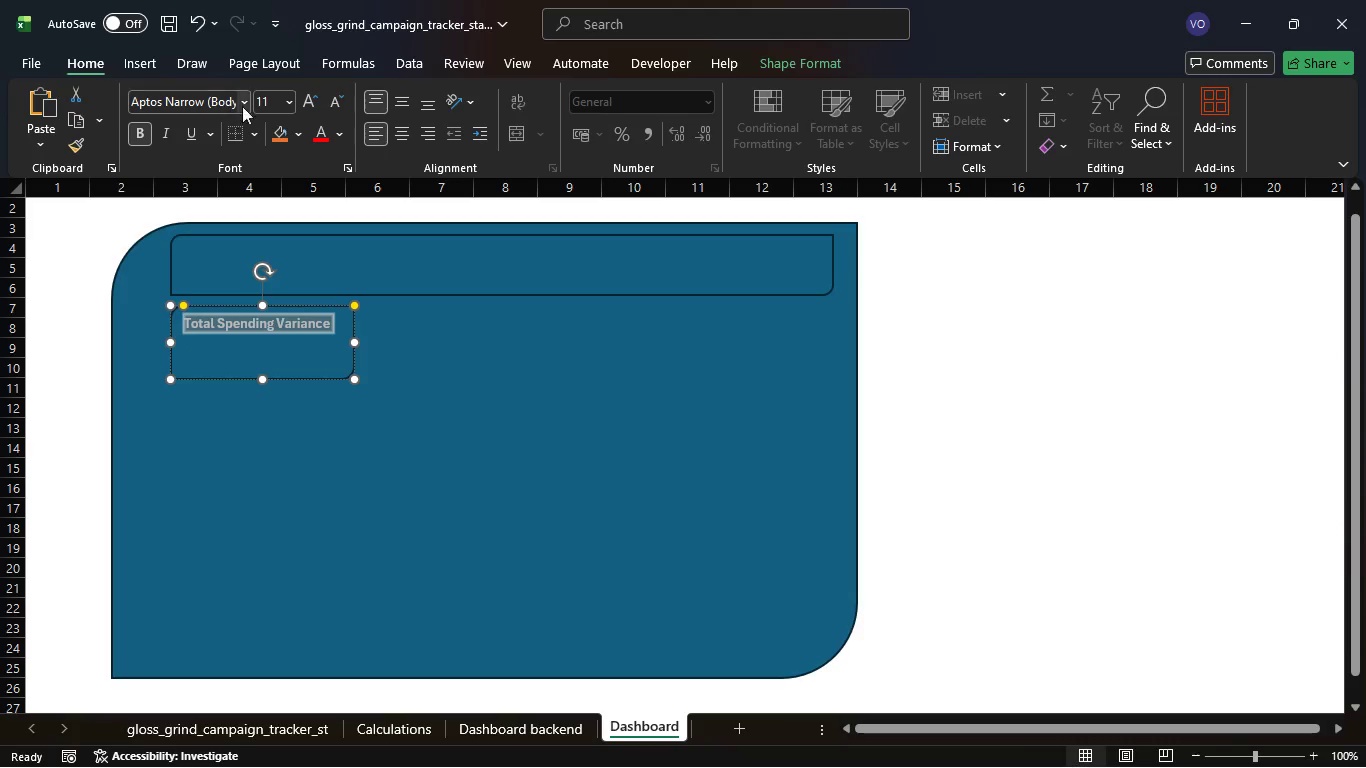 
left_click([138, 136])
 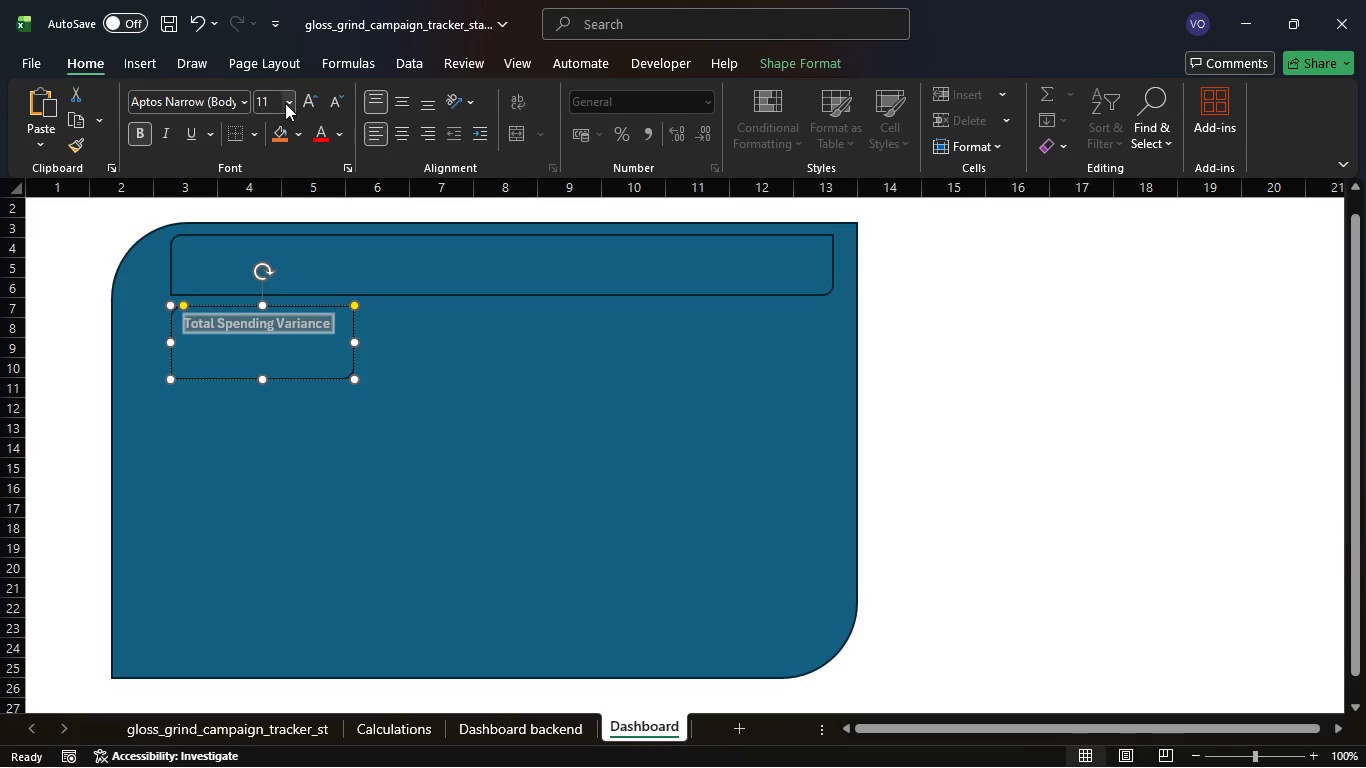 
left_click([287, 104])
 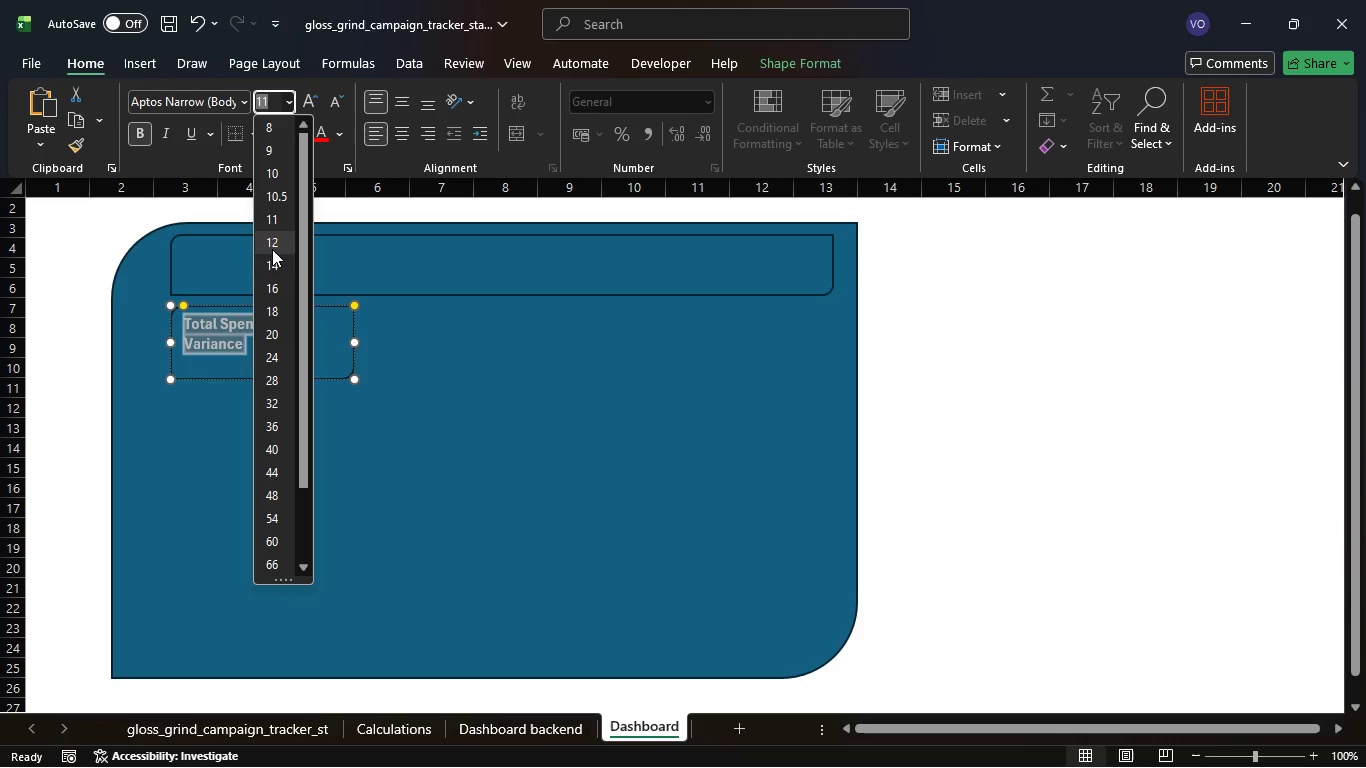 
wait(6.55)
 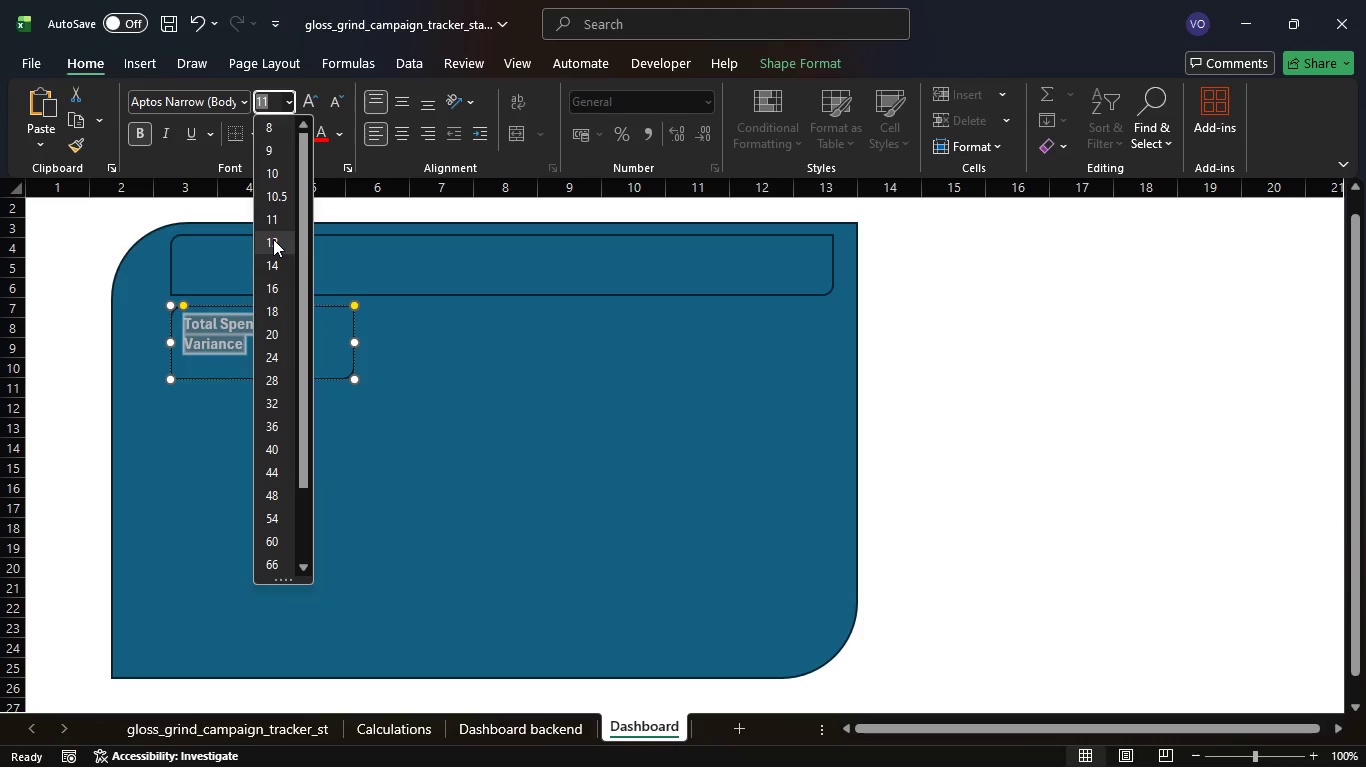 
left_click([272, 258])
 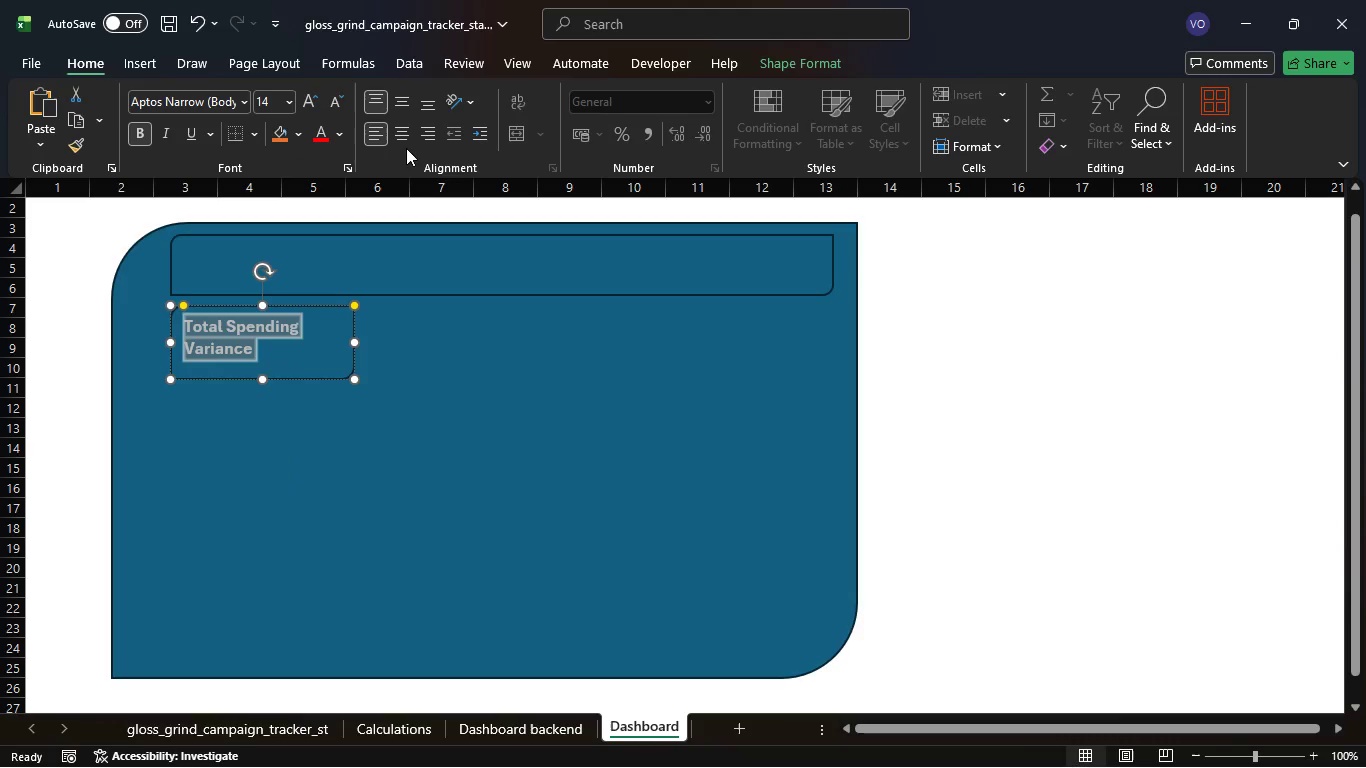 
left_click([406, 135])
 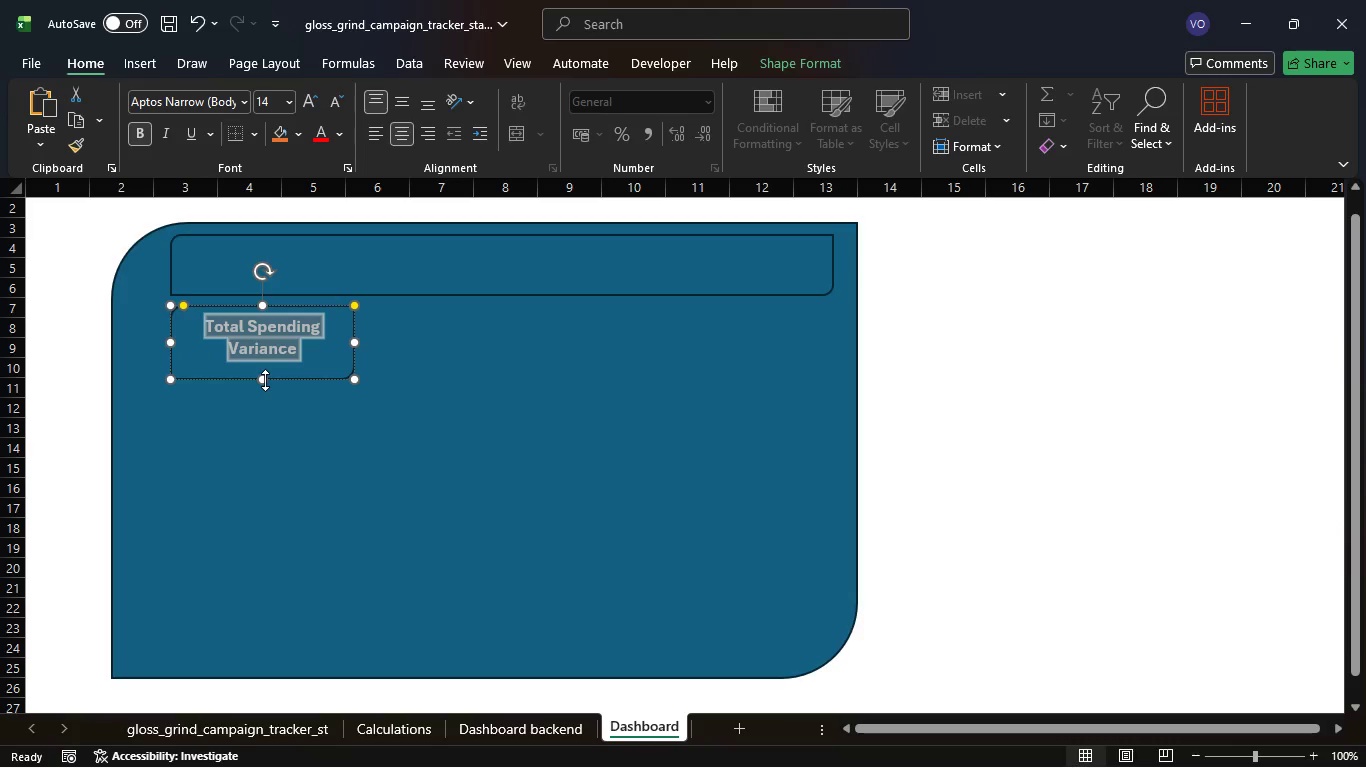 
left_click_drag(start_coordinate=[265, 380], to_coordinate=[258, 410])
 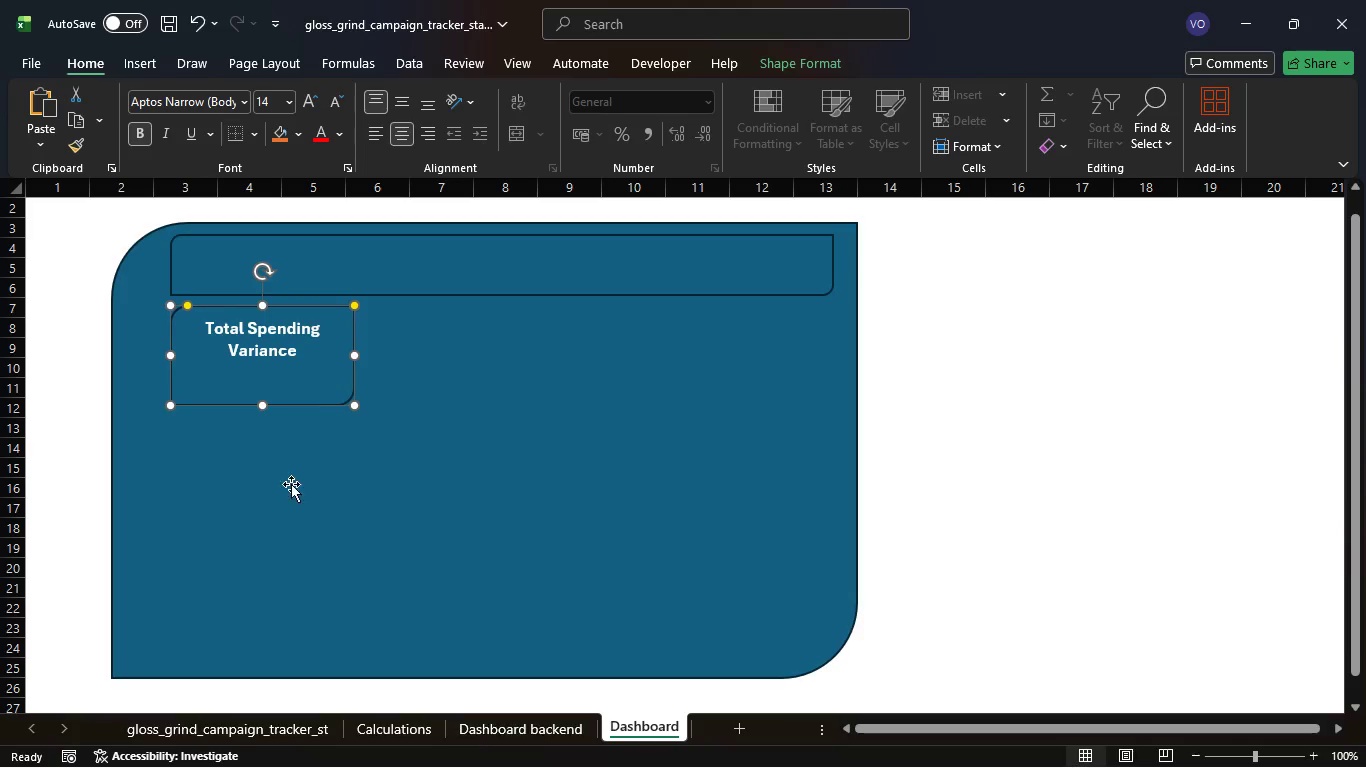 
left_click([277, 371])
 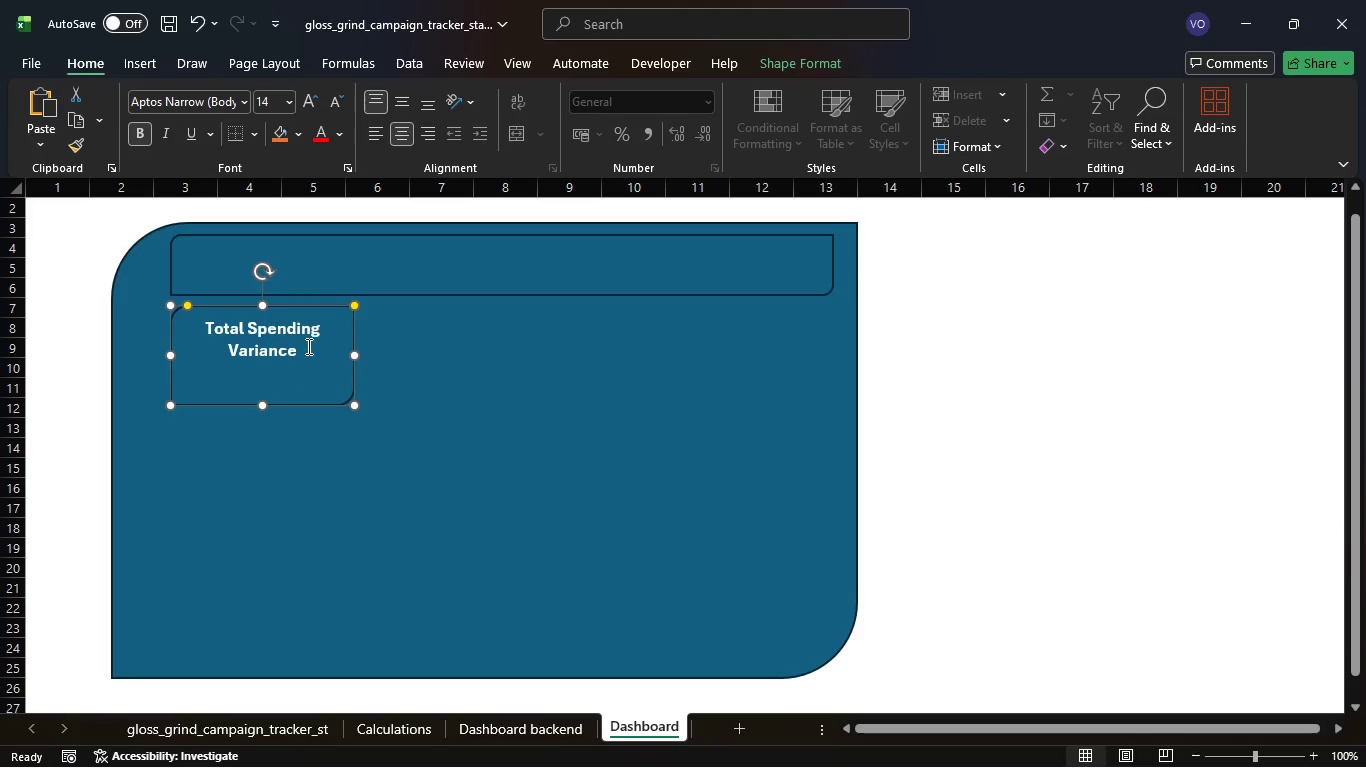 
left_click([309, 344])
 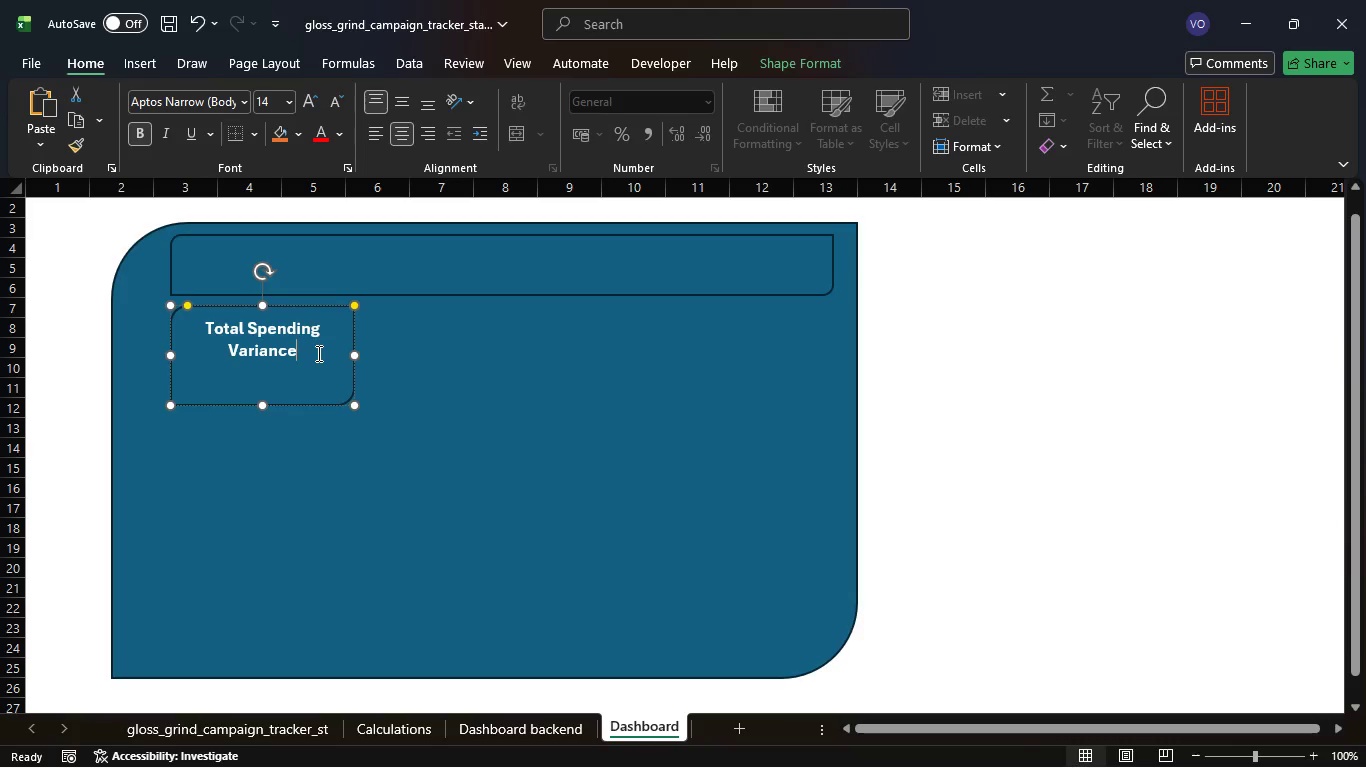 
key(Enter)
 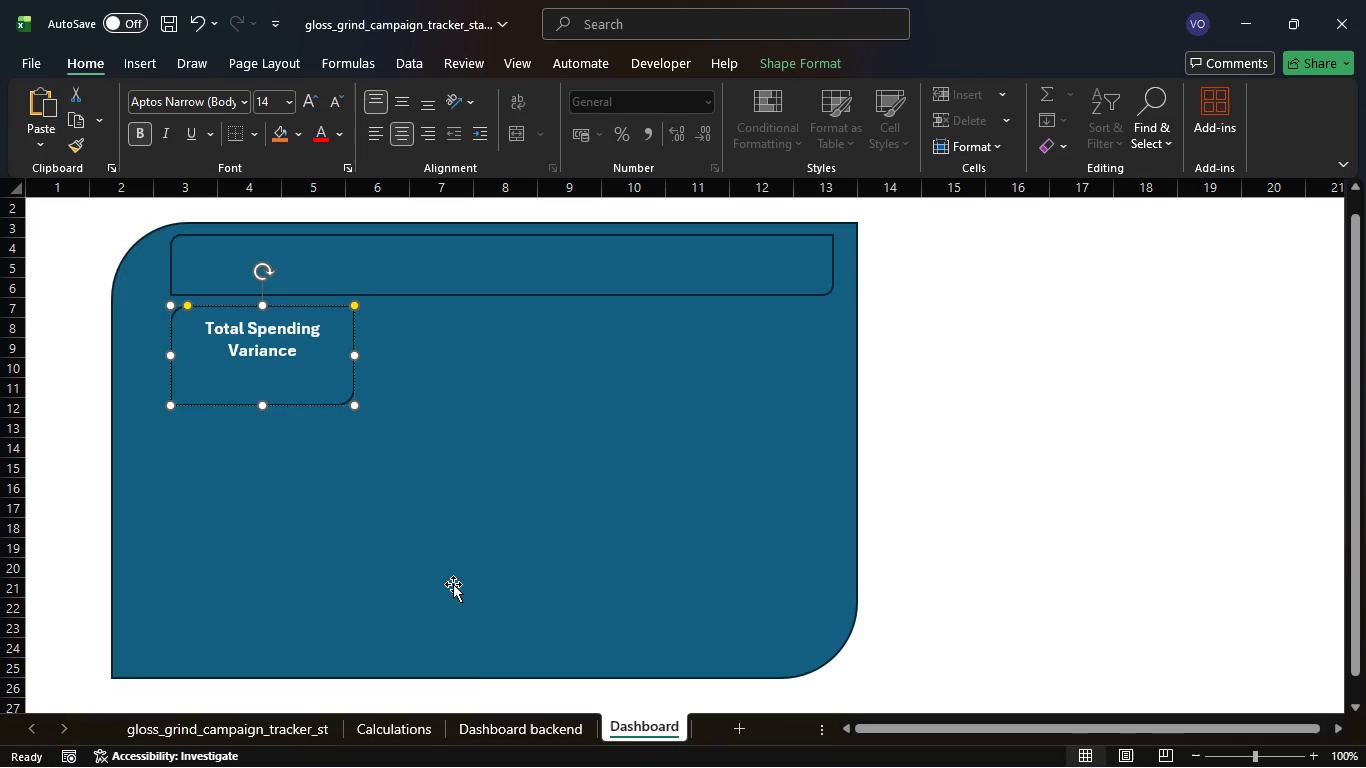 
left_click([502, 730])
 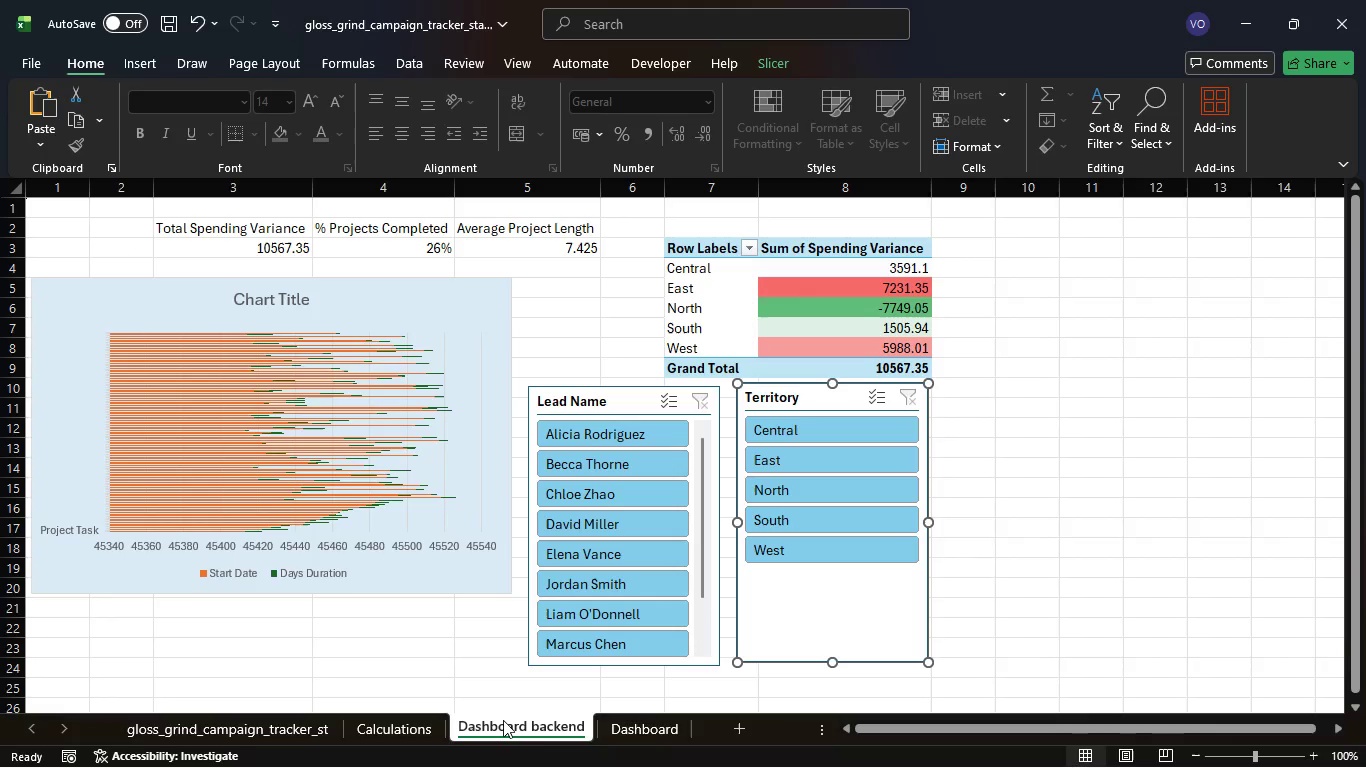 
wait(6.58)
 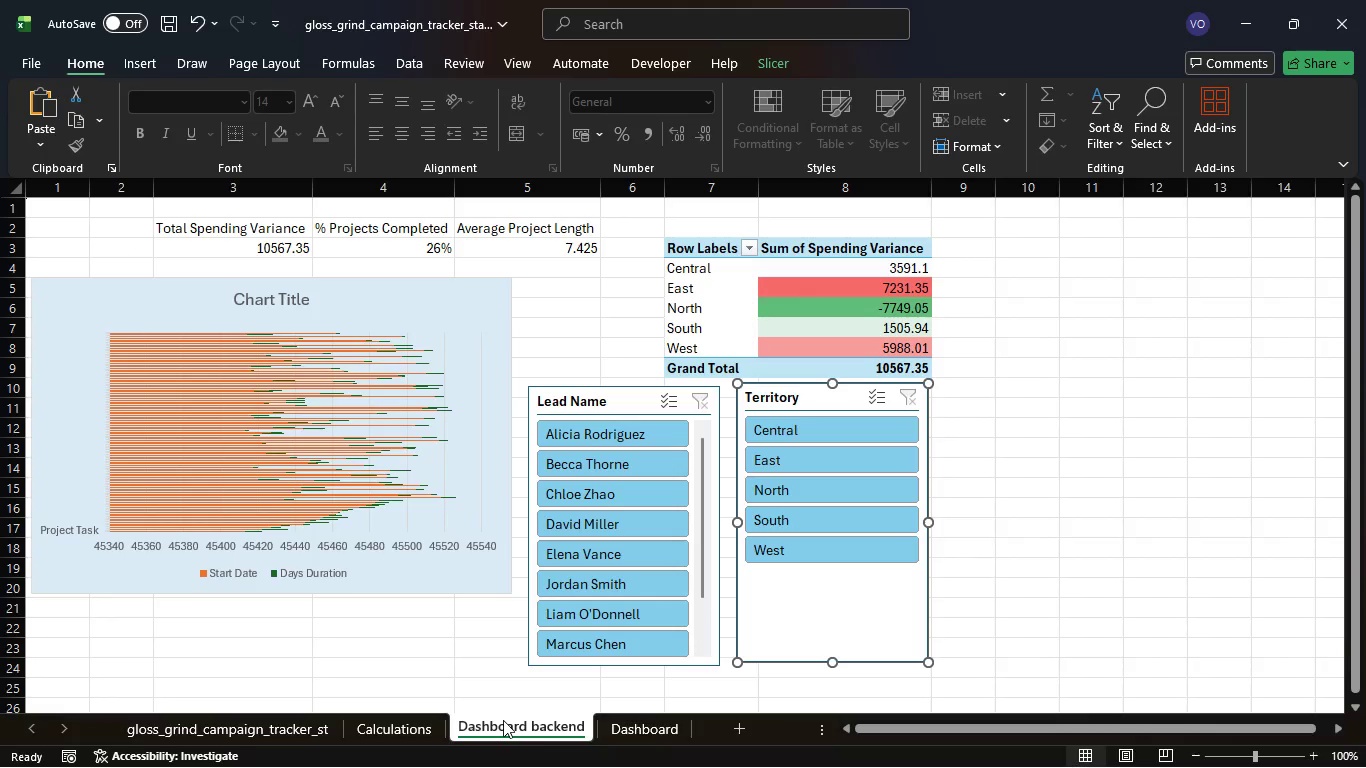 
left_click([621, 731])
 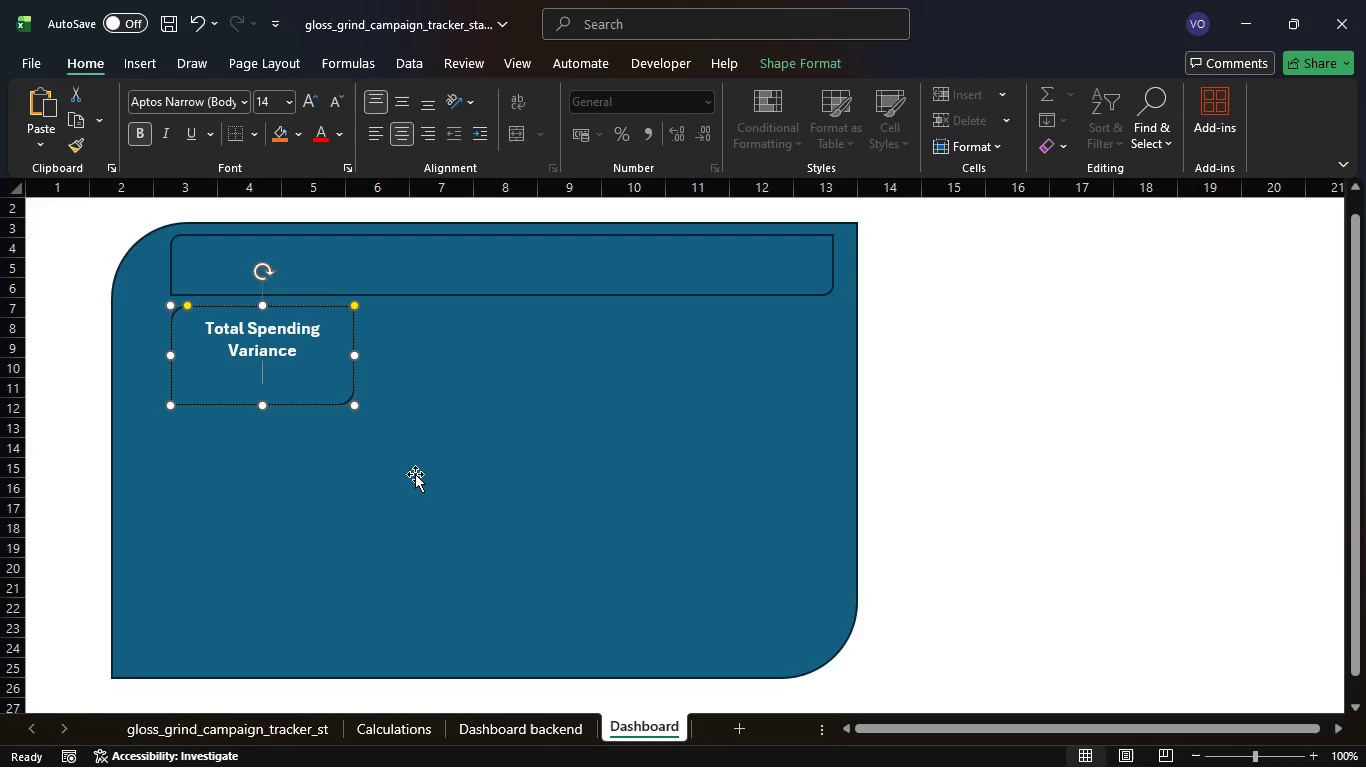 
type(10567.)
 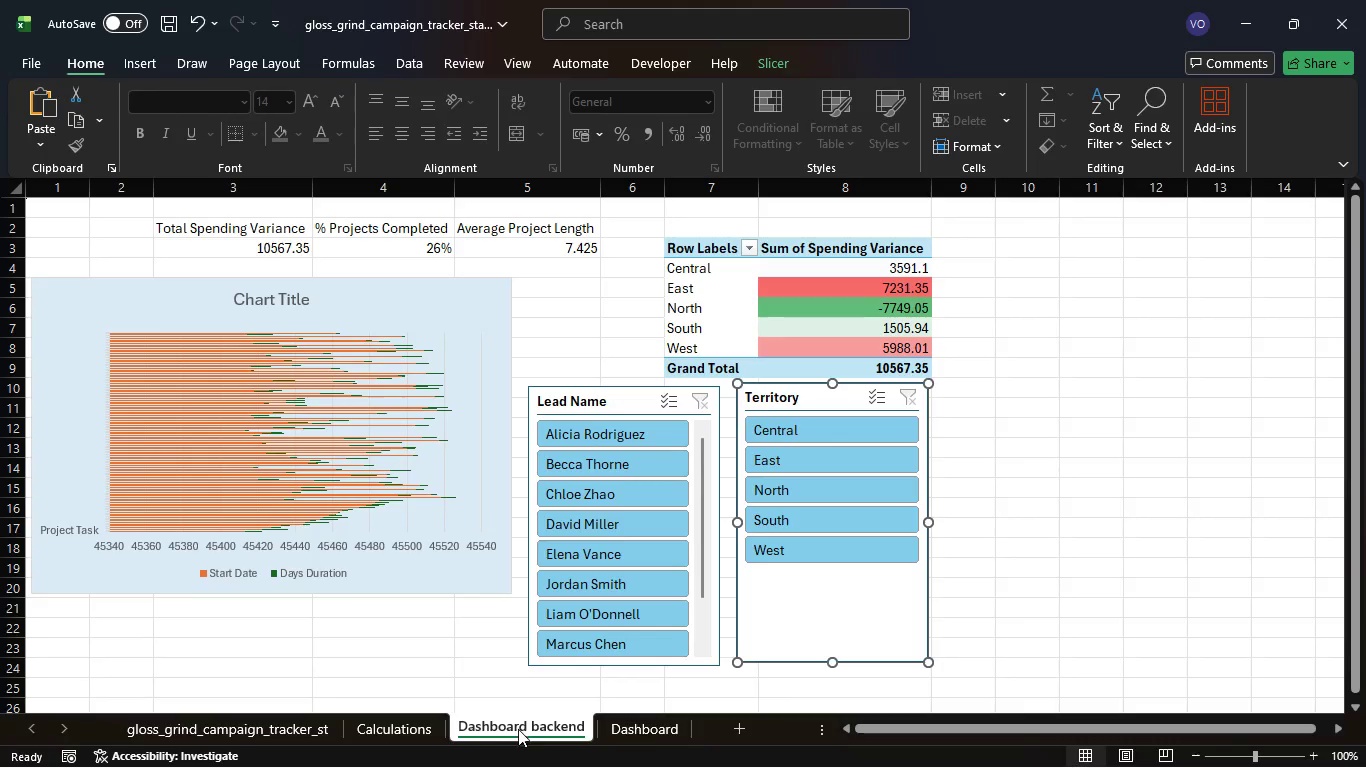 
left_click([641, 730])
 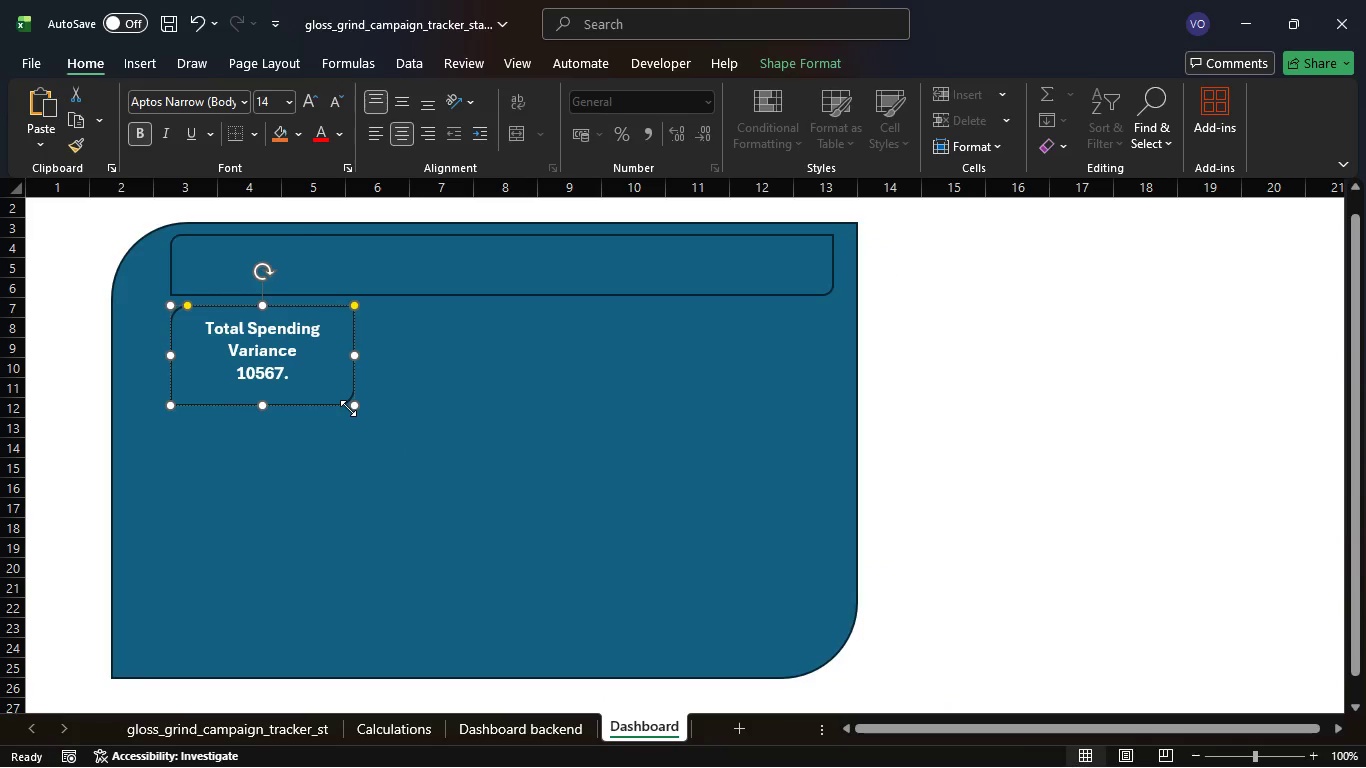 
type(35)
 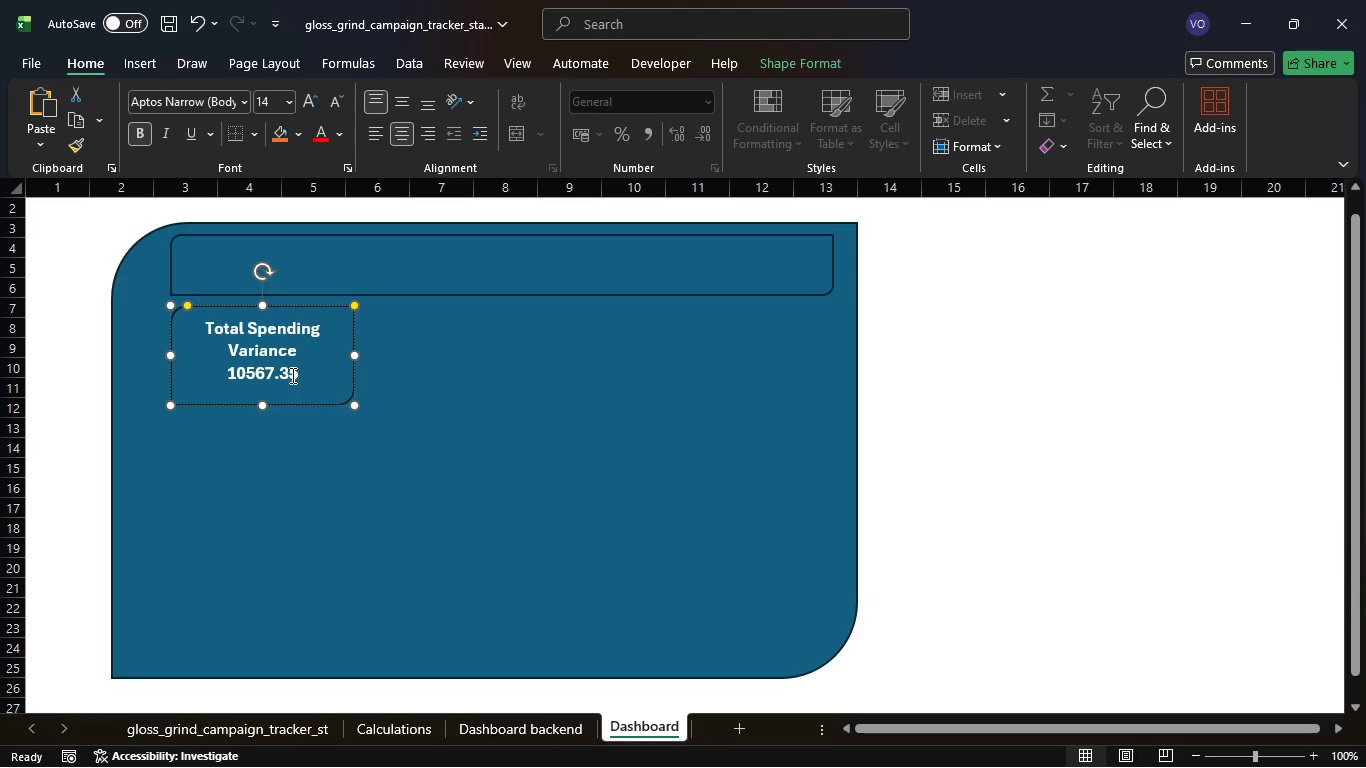 
left_click_drag(start_coordinate=[295, 374], to_coordinate=[254, 377])
 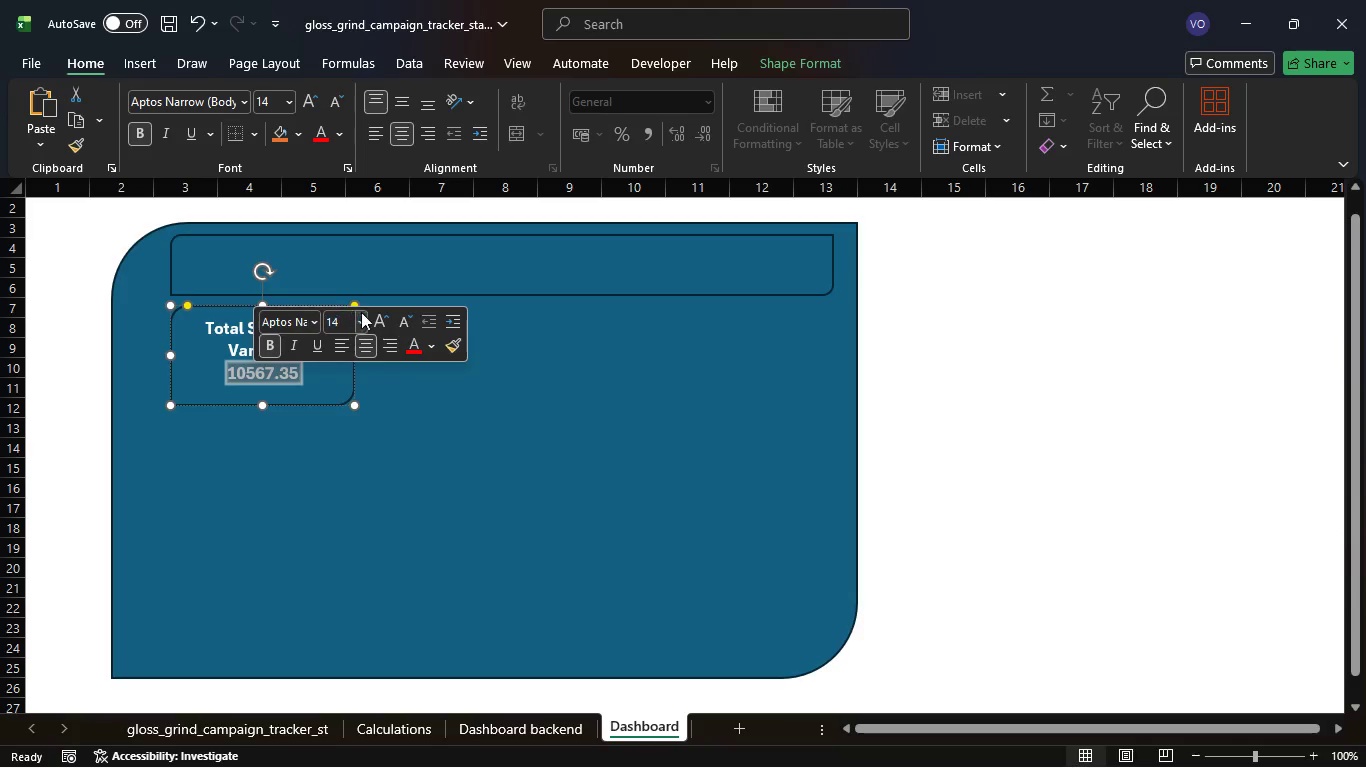 
left_click([365, 313])
 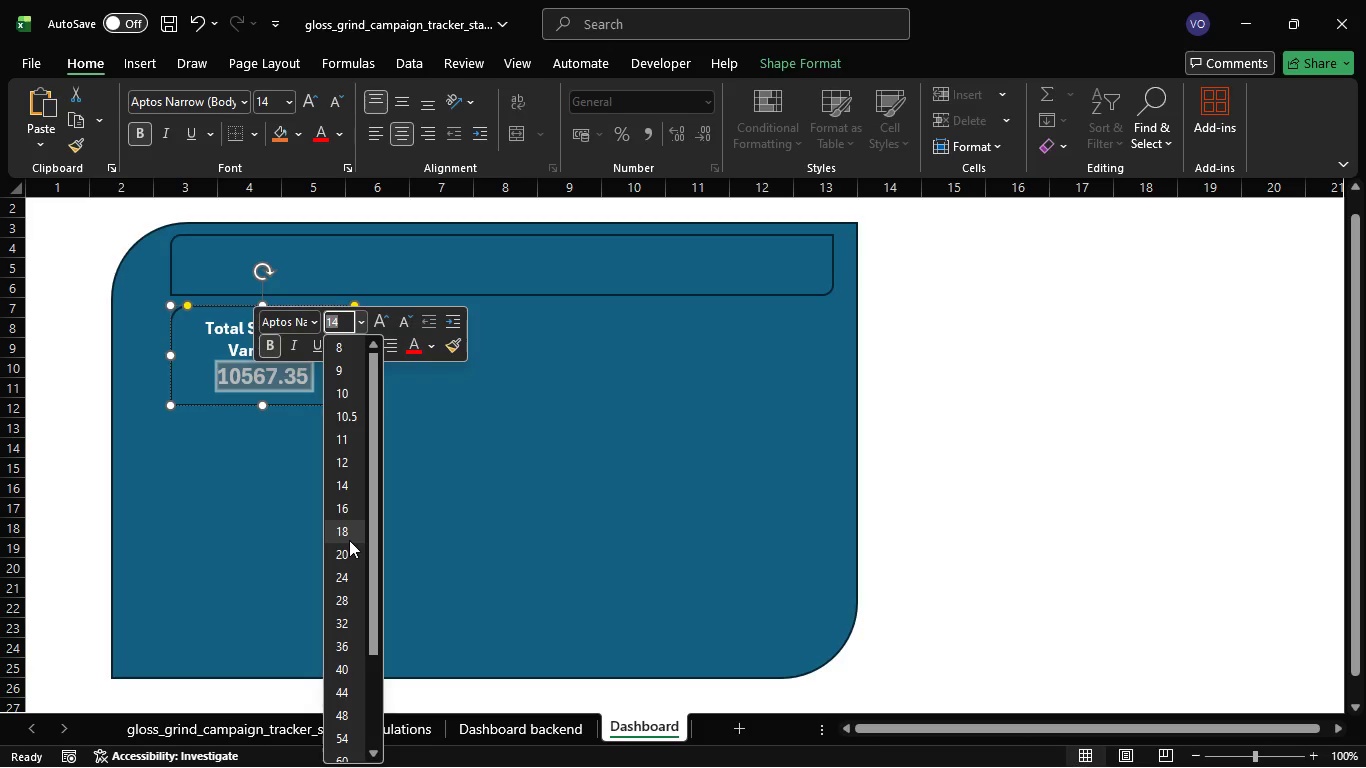 
wait(7.06)
 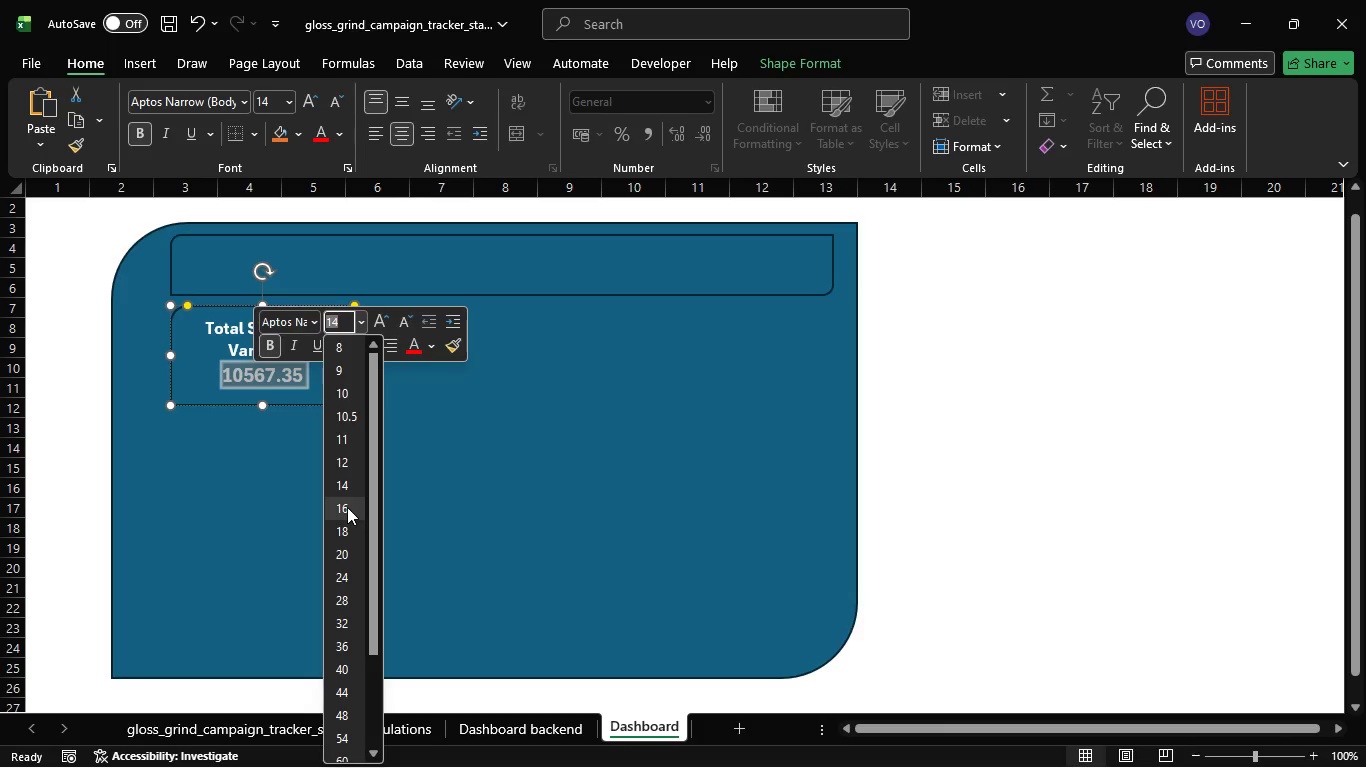 
left_click([348, 555])
 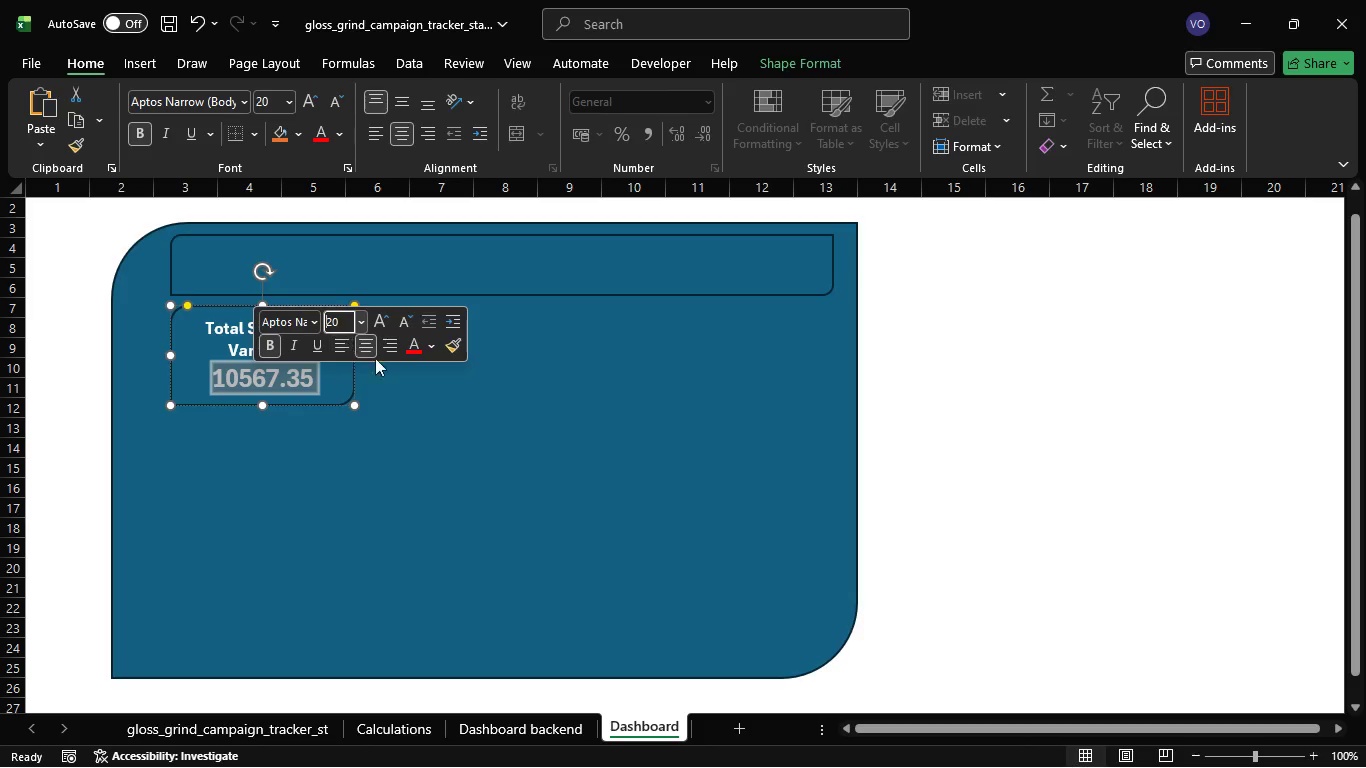 
left_click([385, 384])
 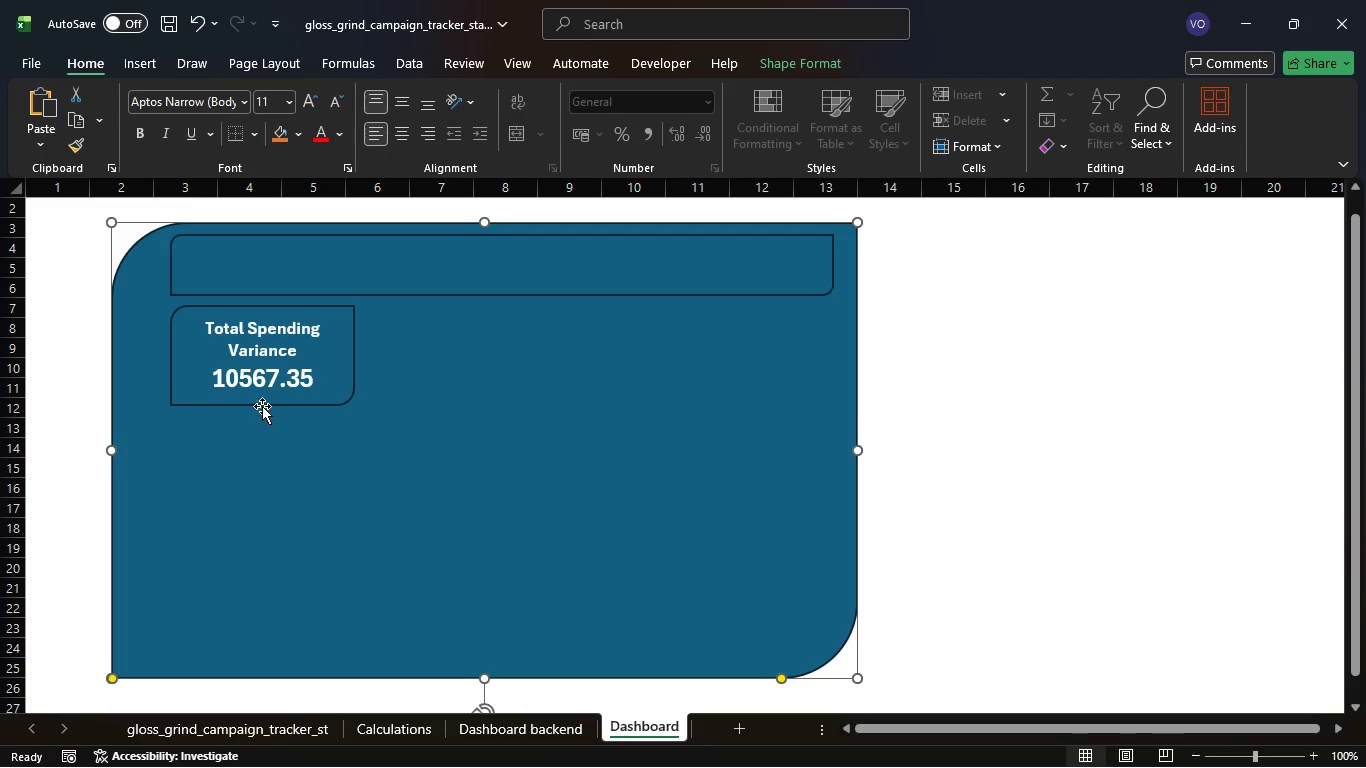 
wait(10.33)
 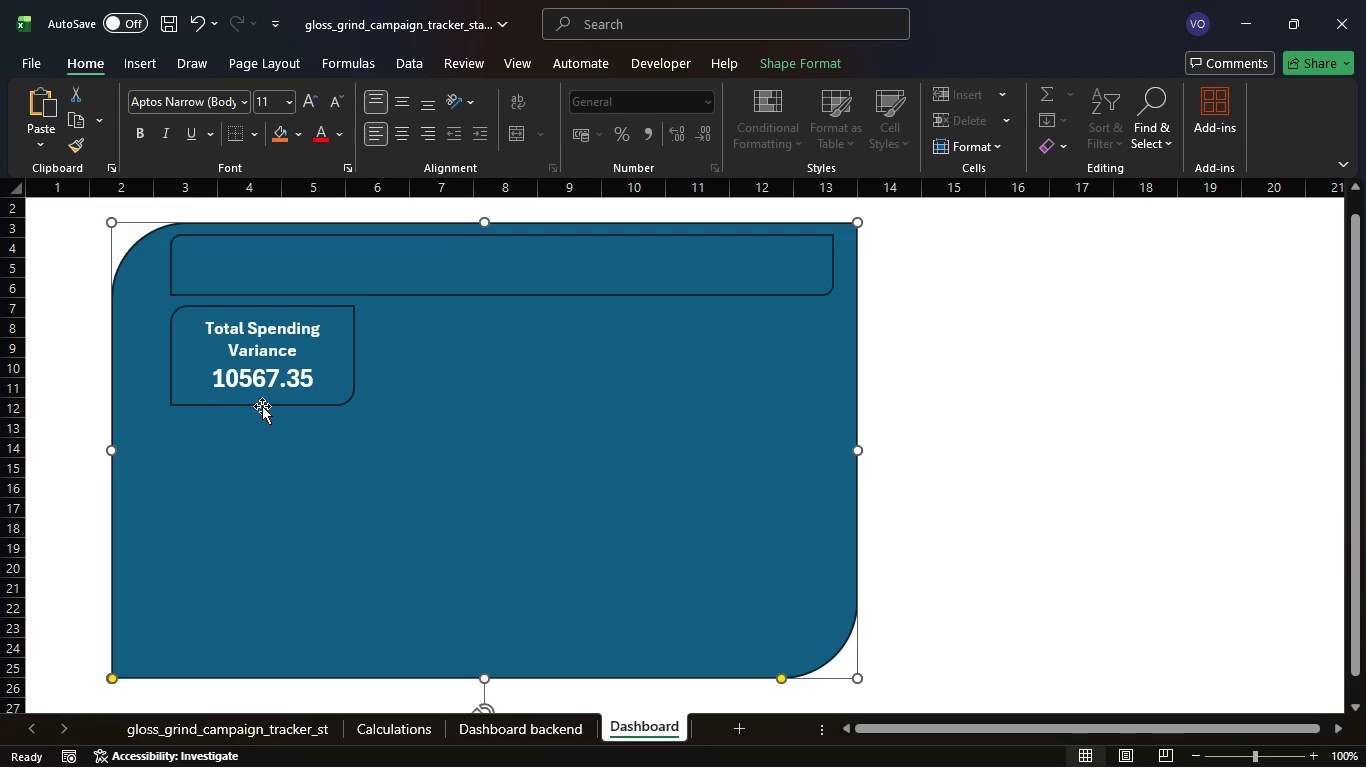 
left_click([509, 63])
 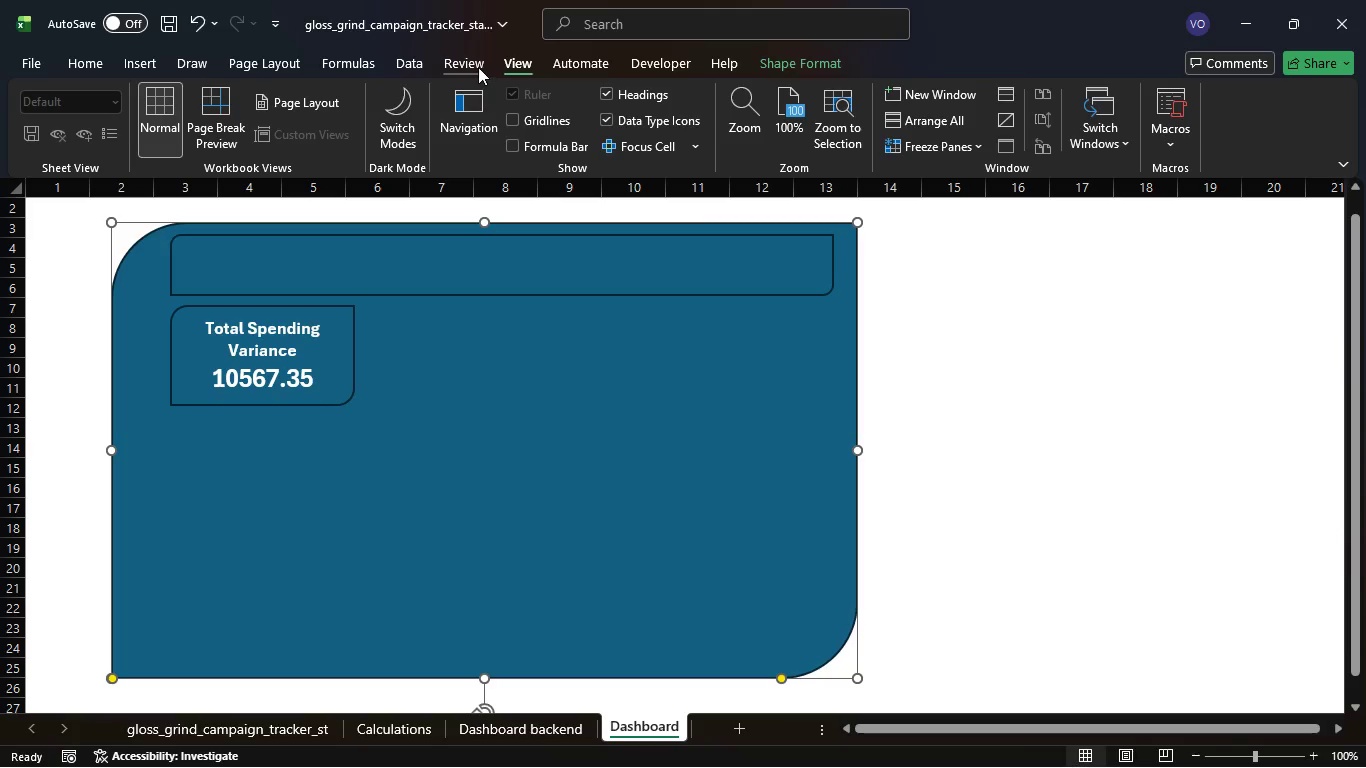 
left_click([477, 67])
 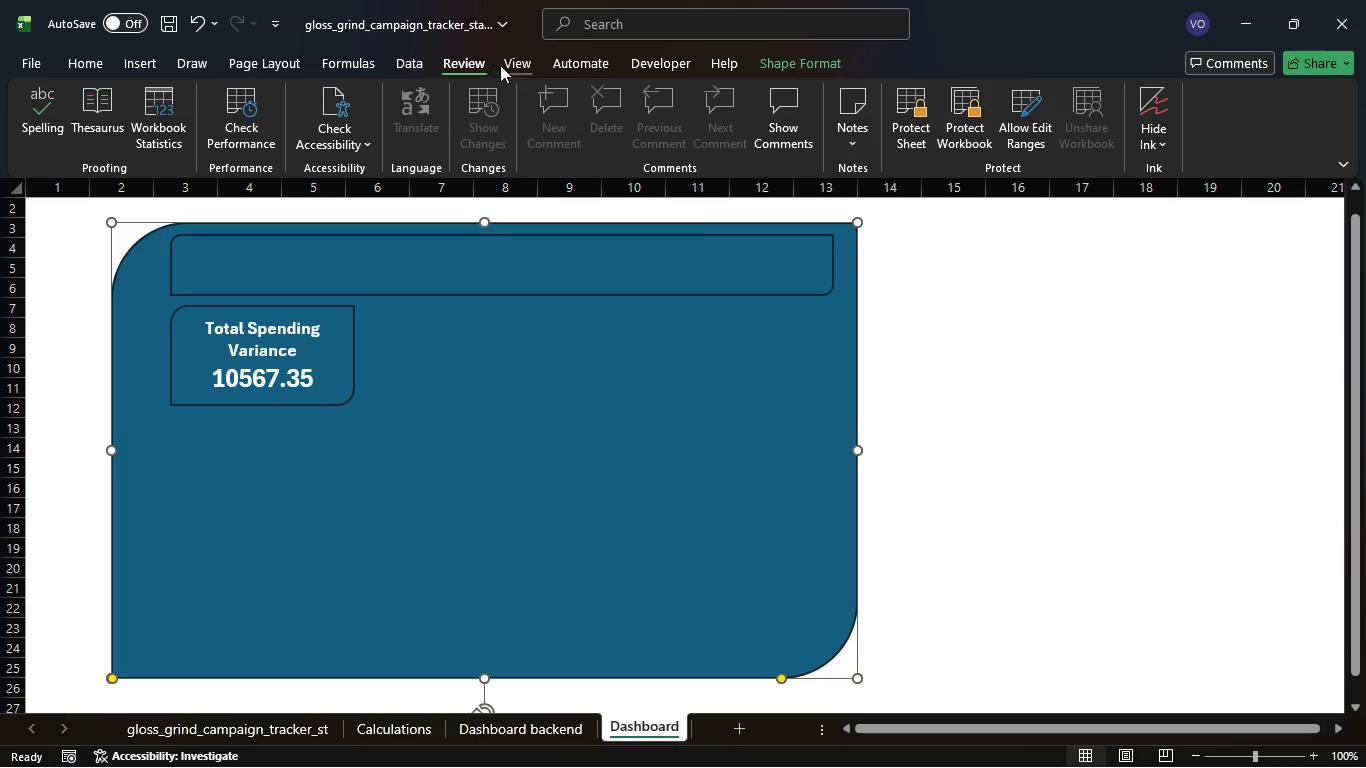 
left_click([505, 65])
 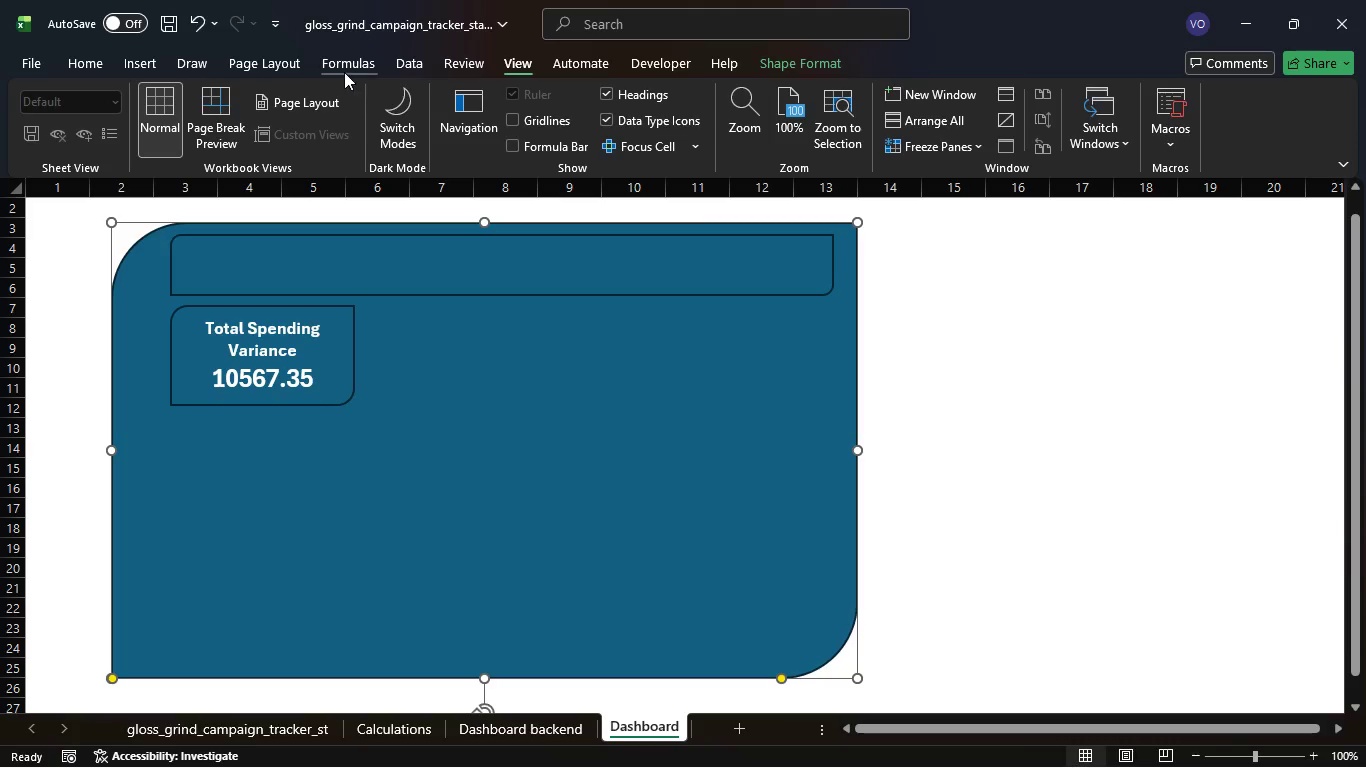 
left_click([299, 62])
 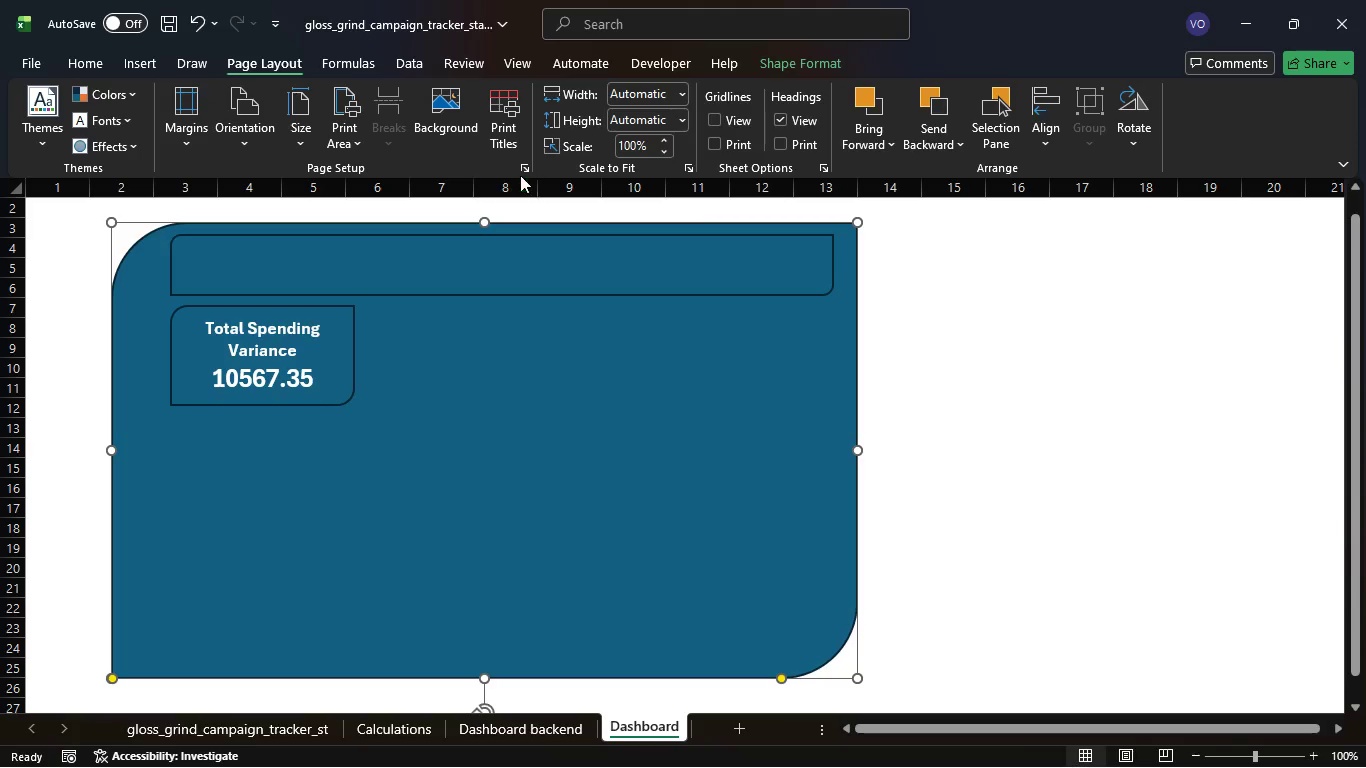 
left_click([520, 164])
 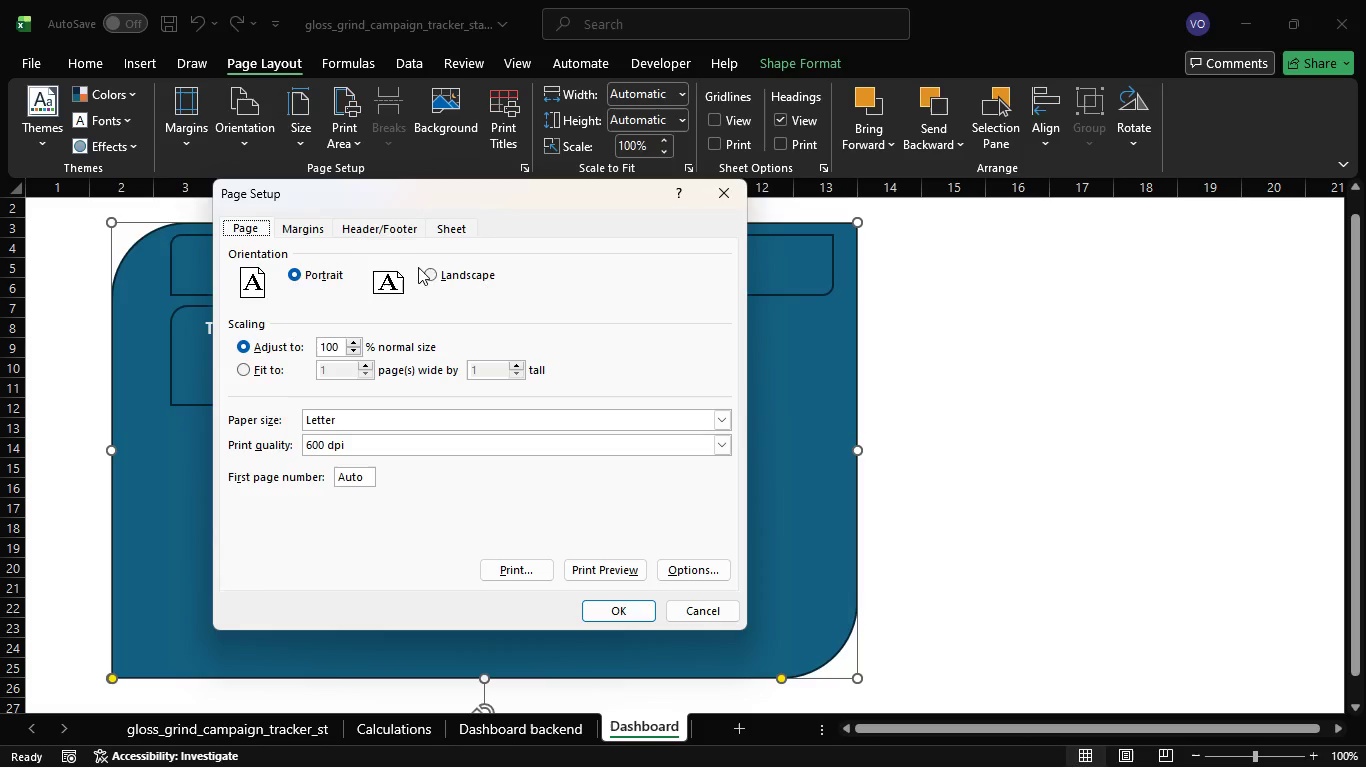 
left_click([427, 268])
 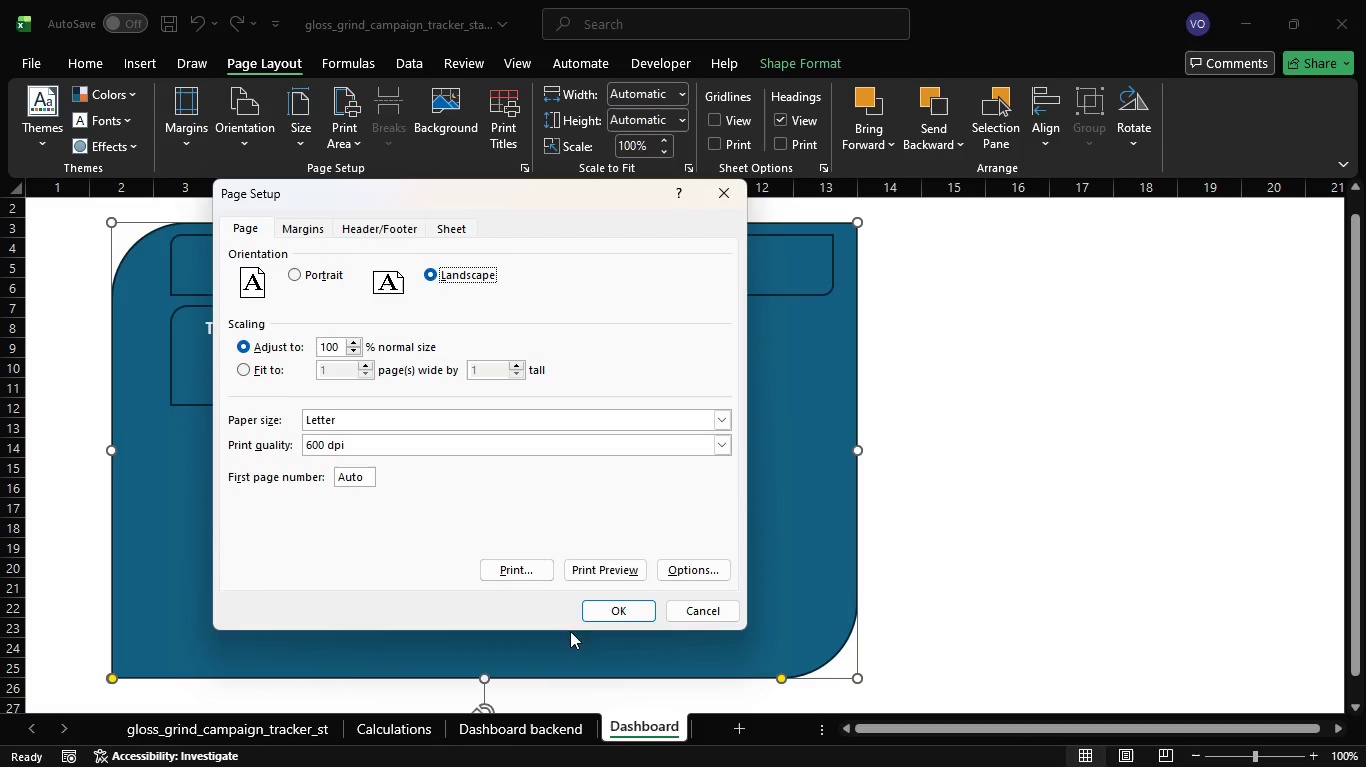 
left_click([611, 562])
 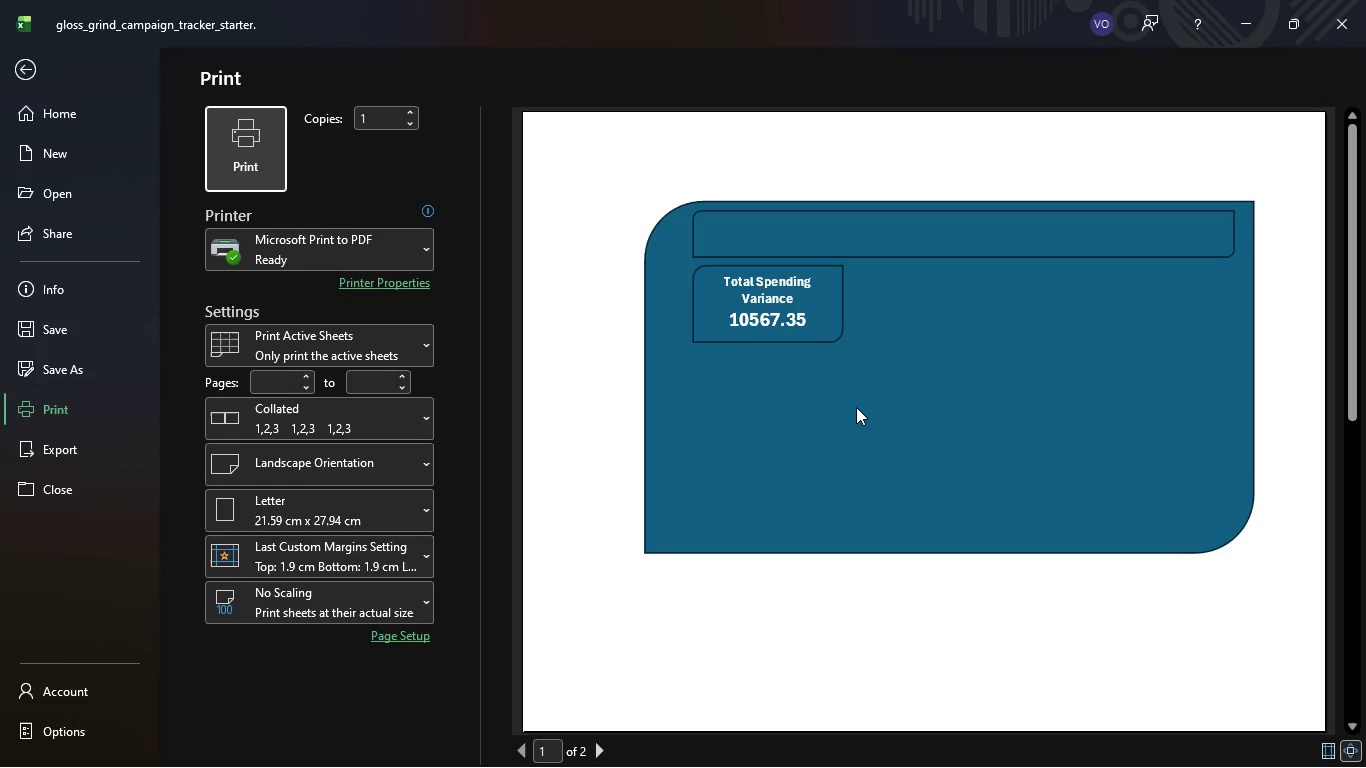 
wait(8.28)
 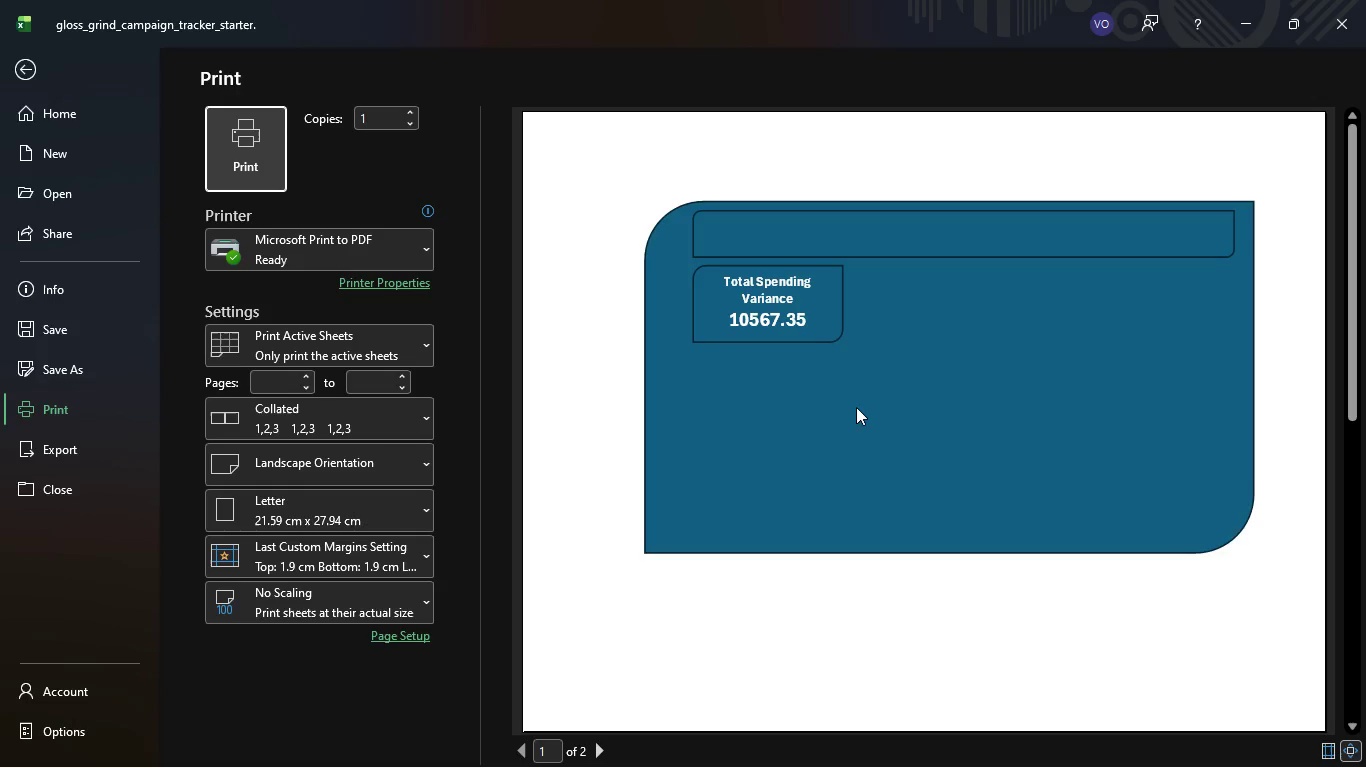 
left_click([23, 72])
 